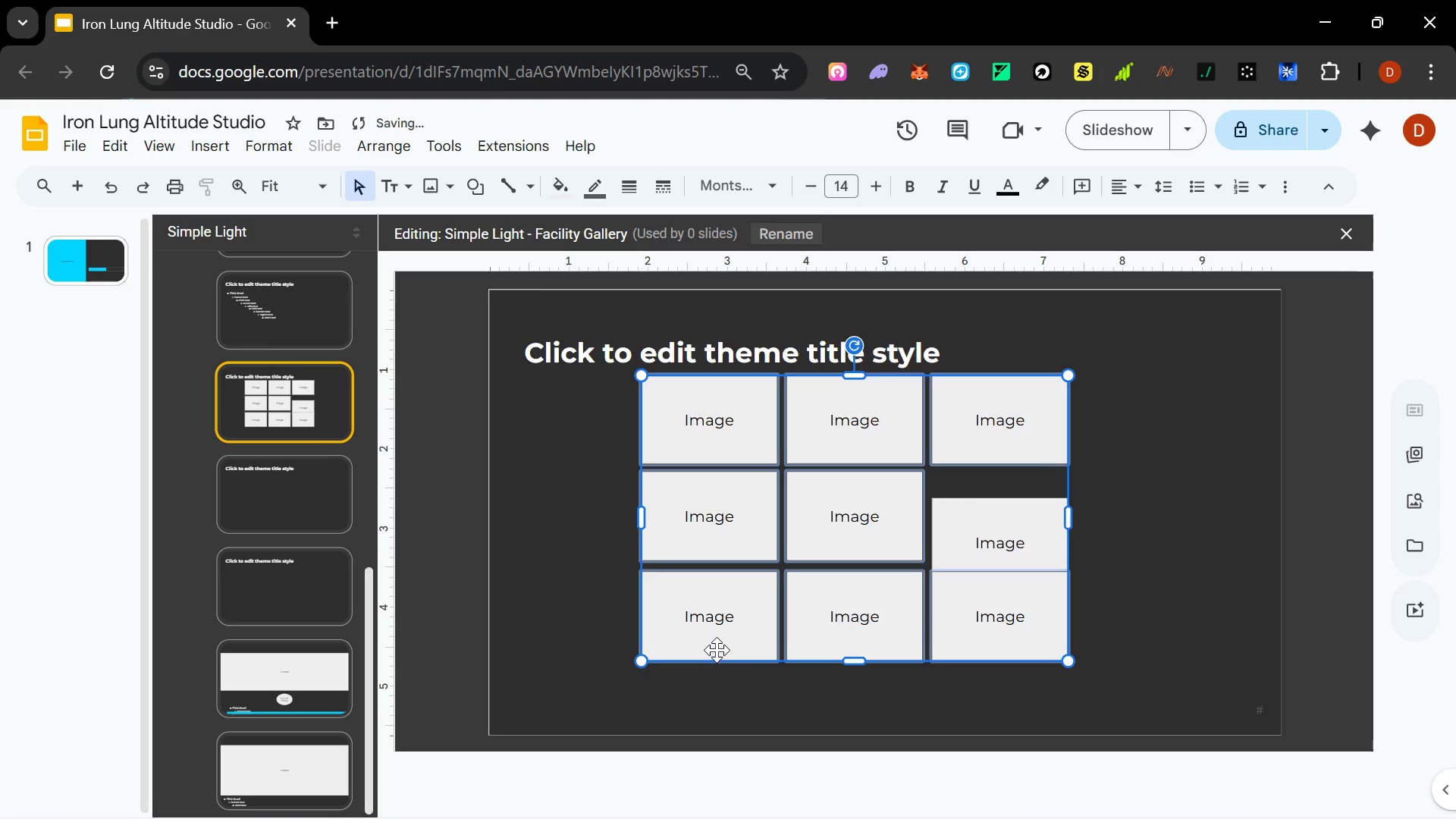 
key(Control+Shift+ShiftLeft)
 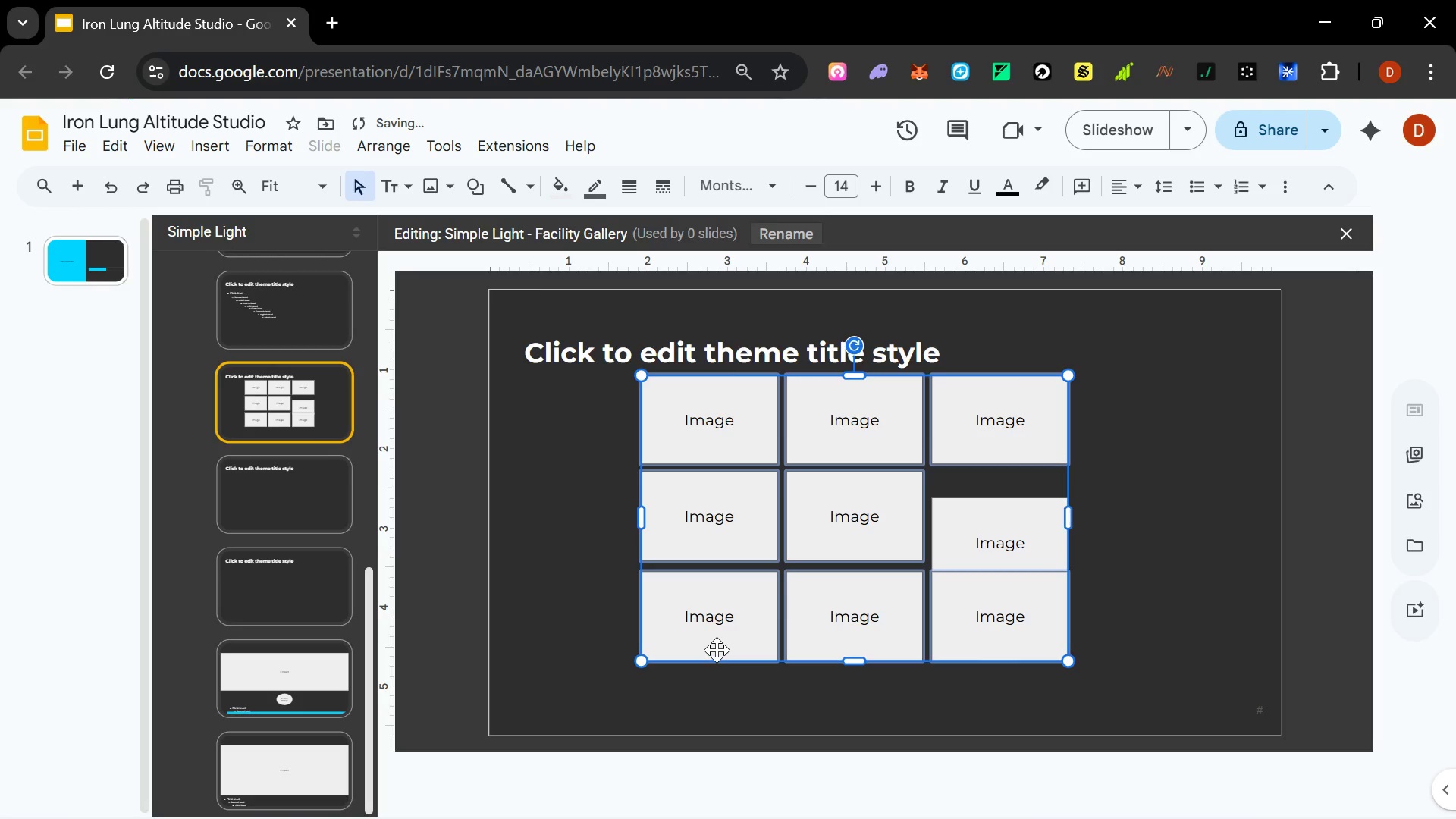 
key(Control+Z)
 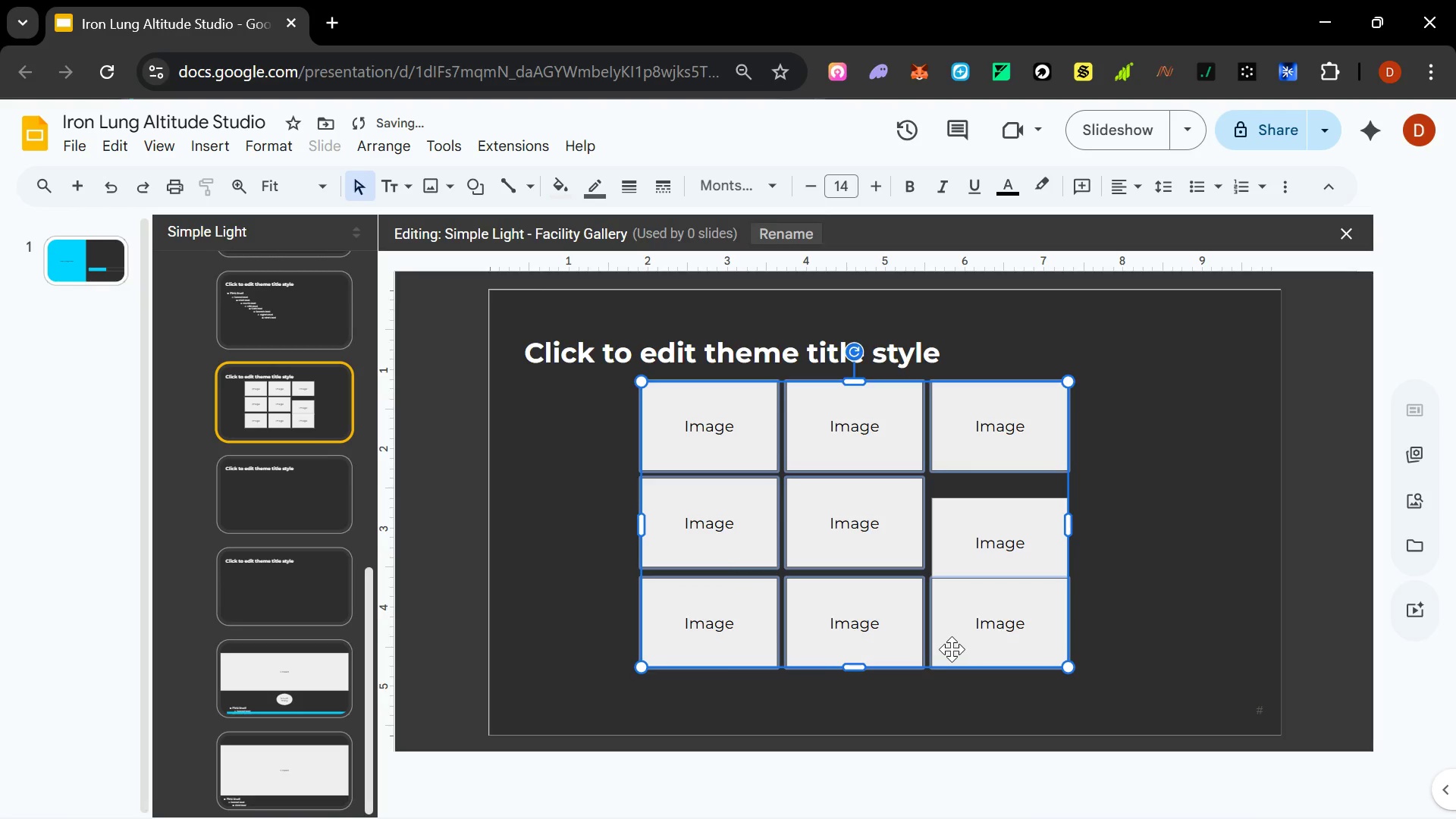 
key(Control+Z)
 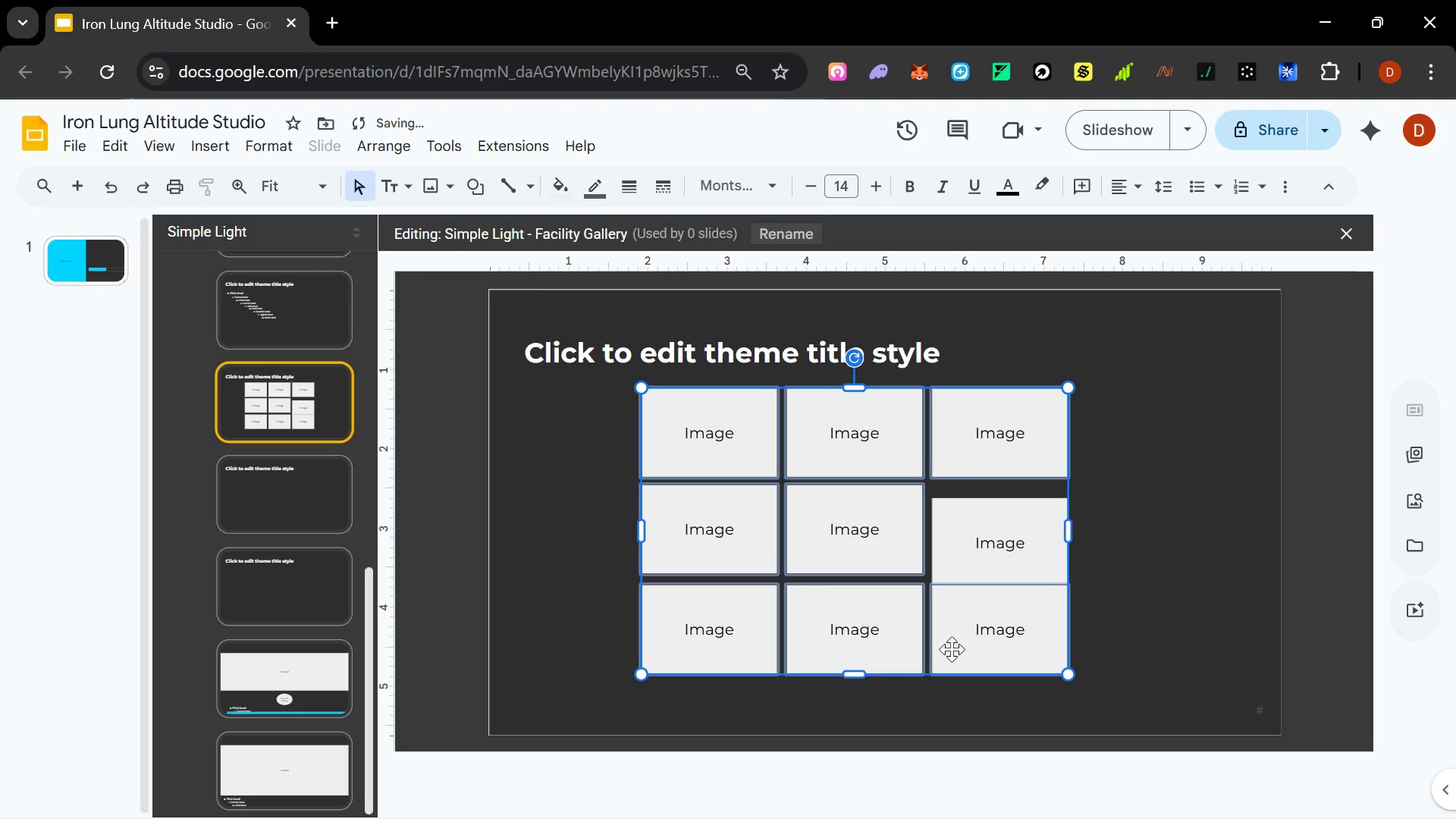 
key(Control+Z)
 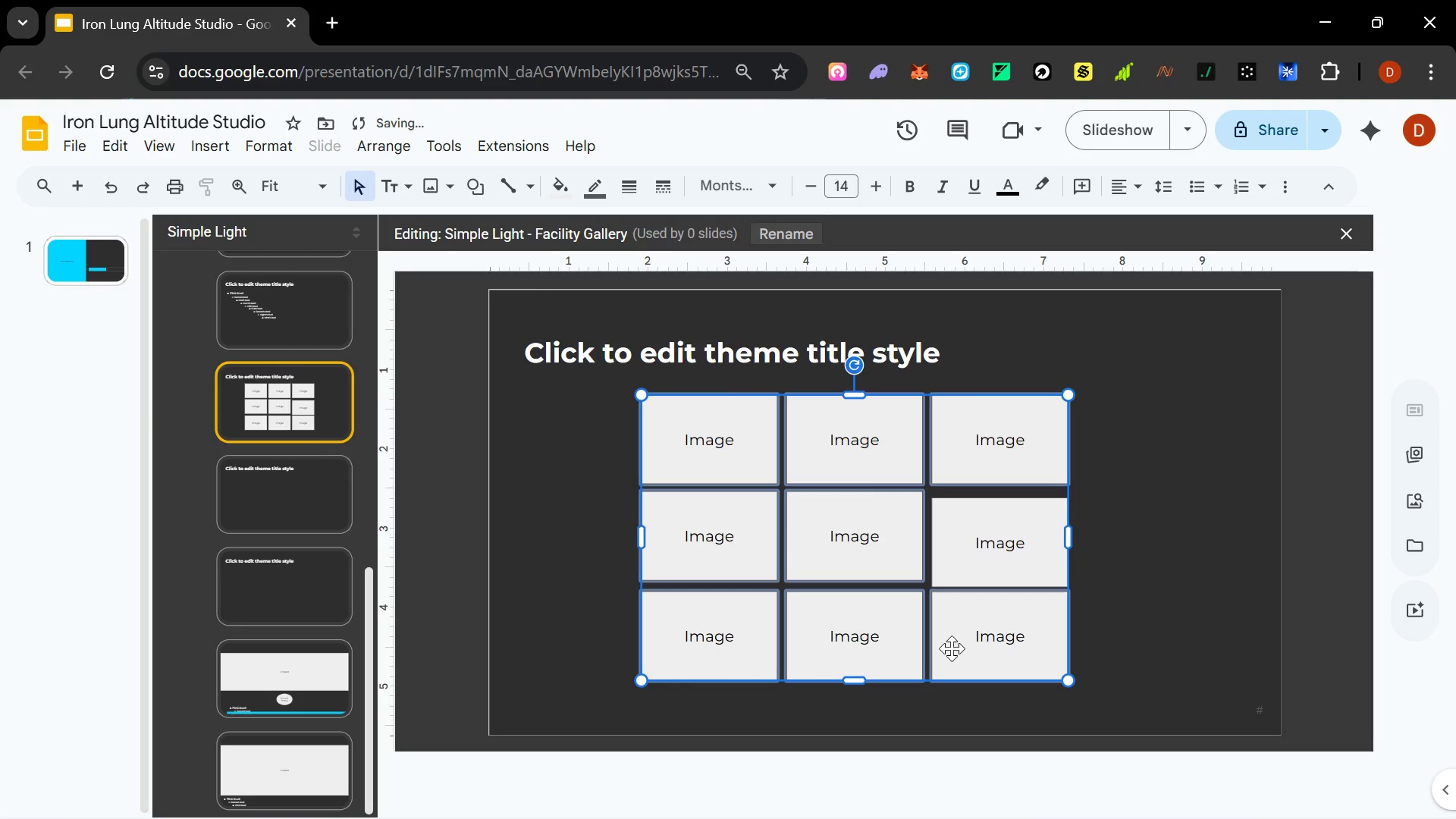 
key(Control+Z)
 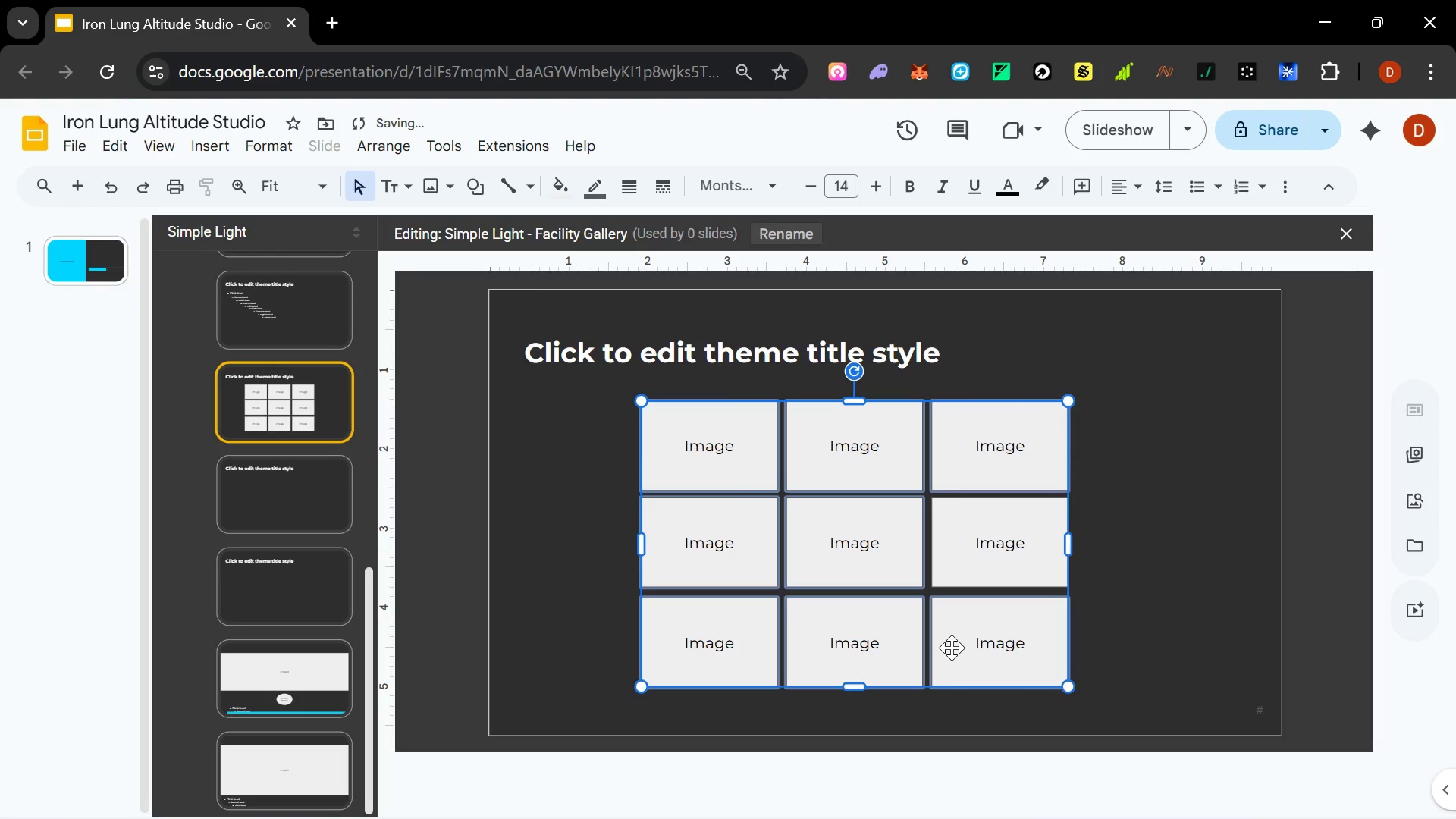 
key(Control+Z)
 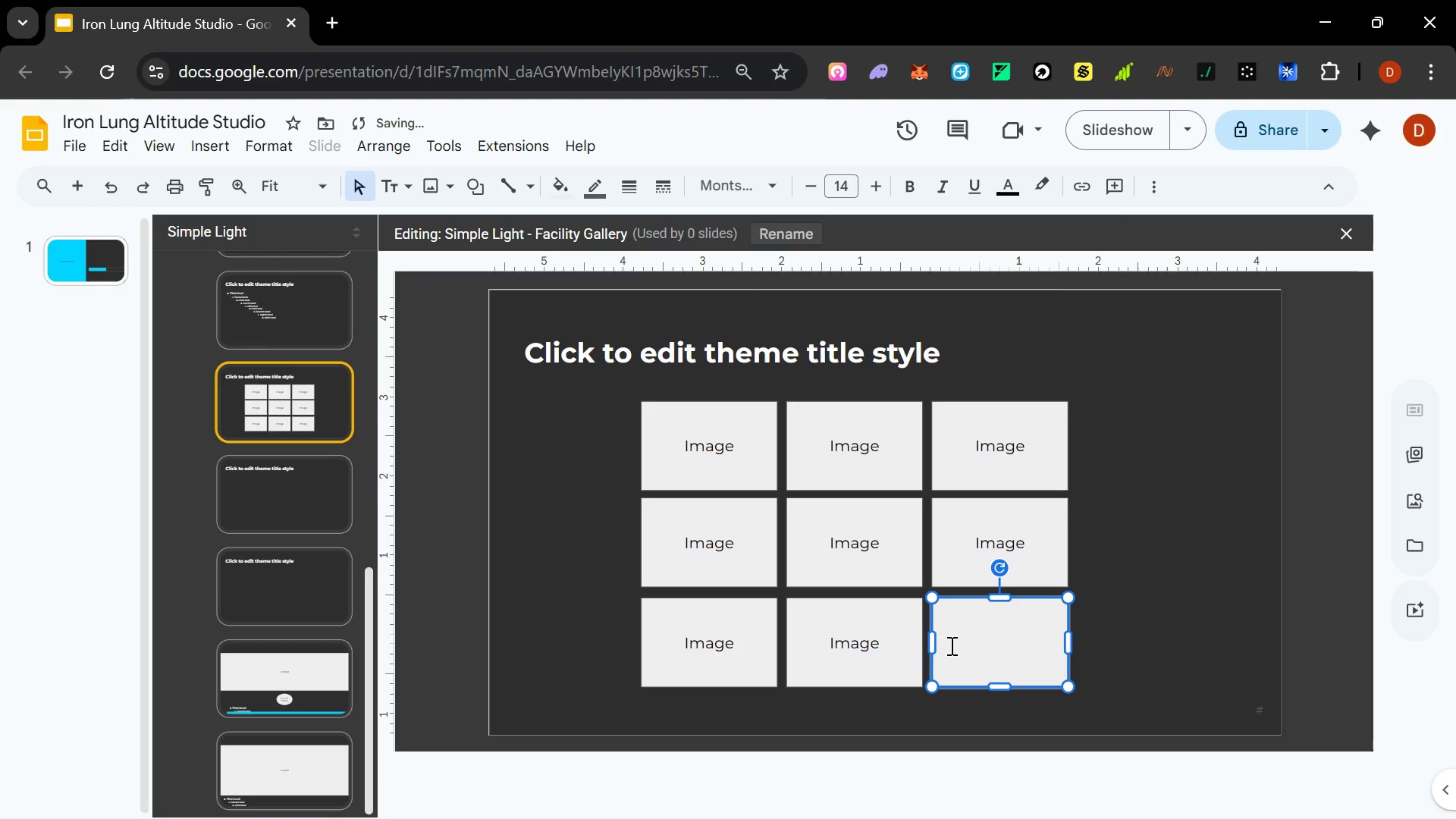 
key(Control+Y)
 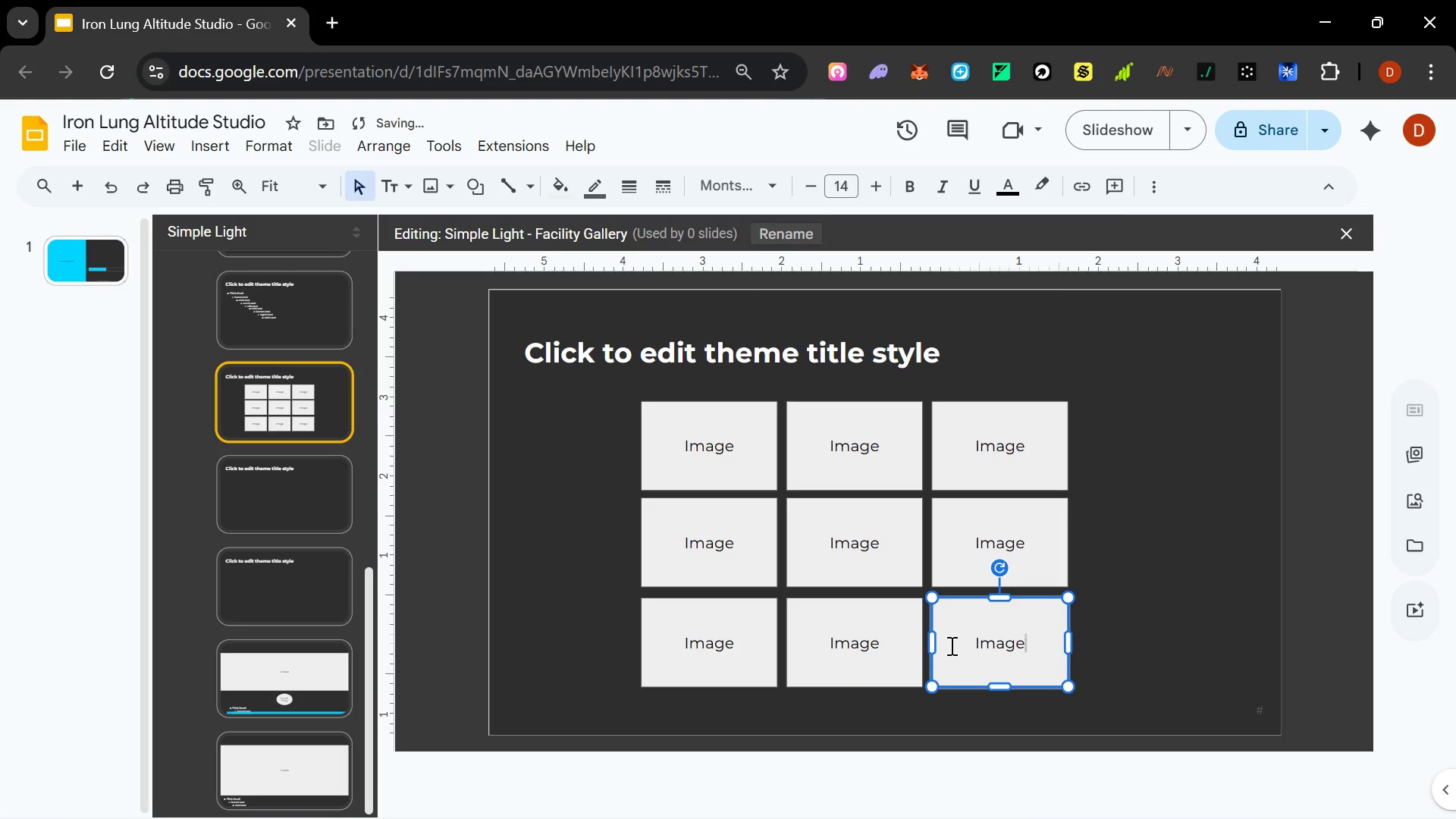 
hold_key(key=ControlLeft, duration=1.52)
double_click([866, 528])
 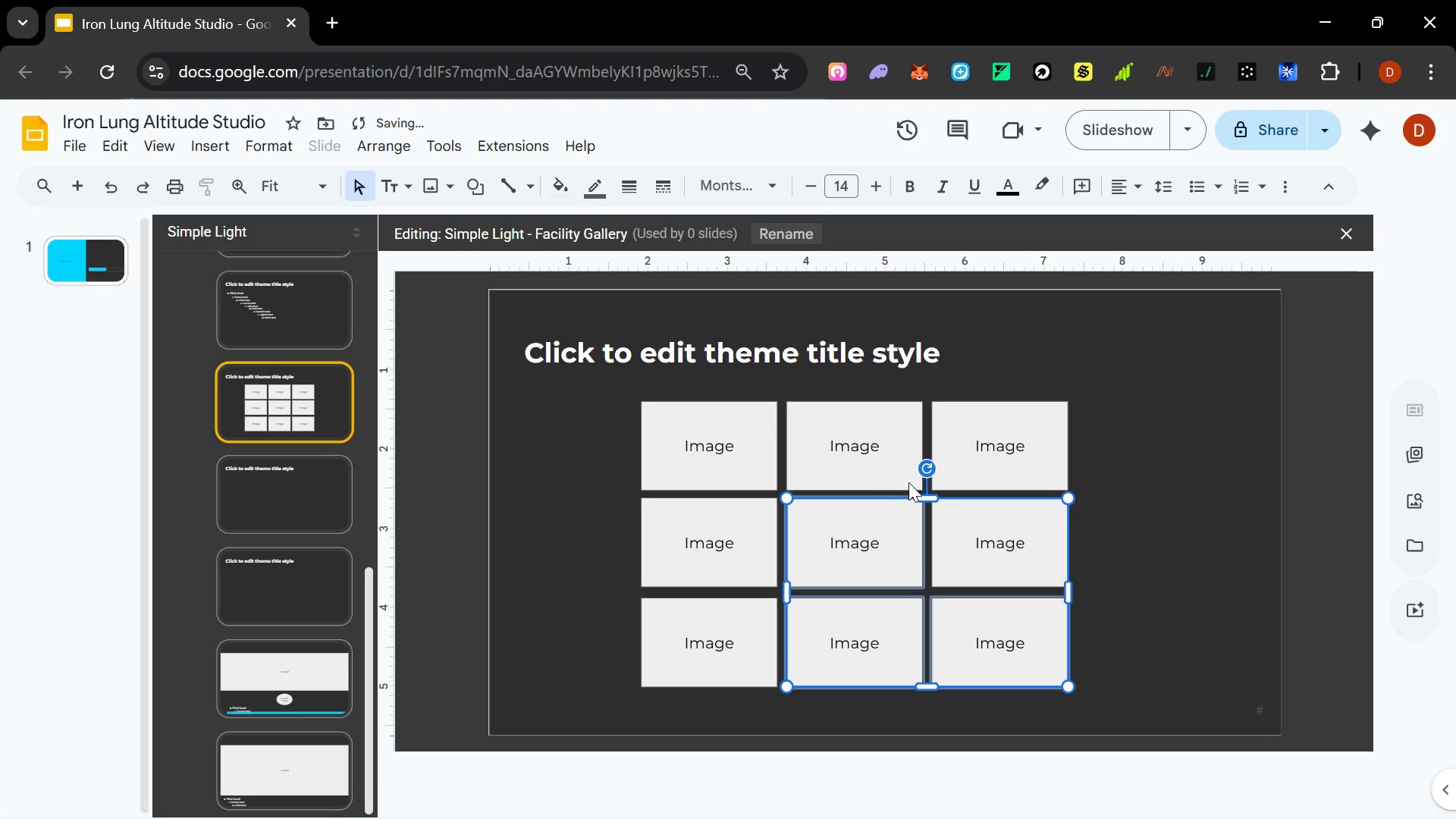 
hold_key(key=ControlLeft, duration=1.5)
left_click([864, 468])
 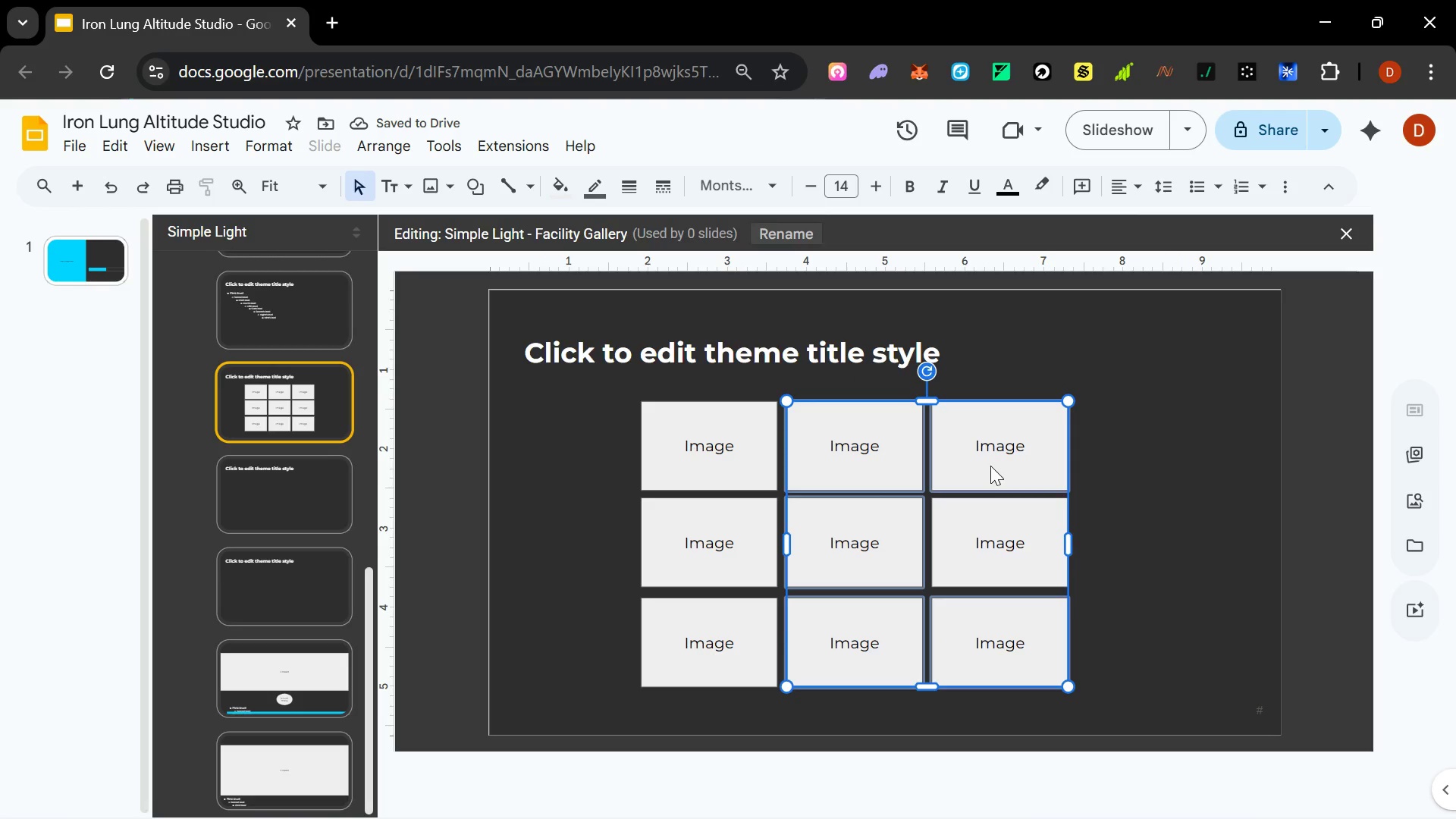 
triple_click([993, 540])
 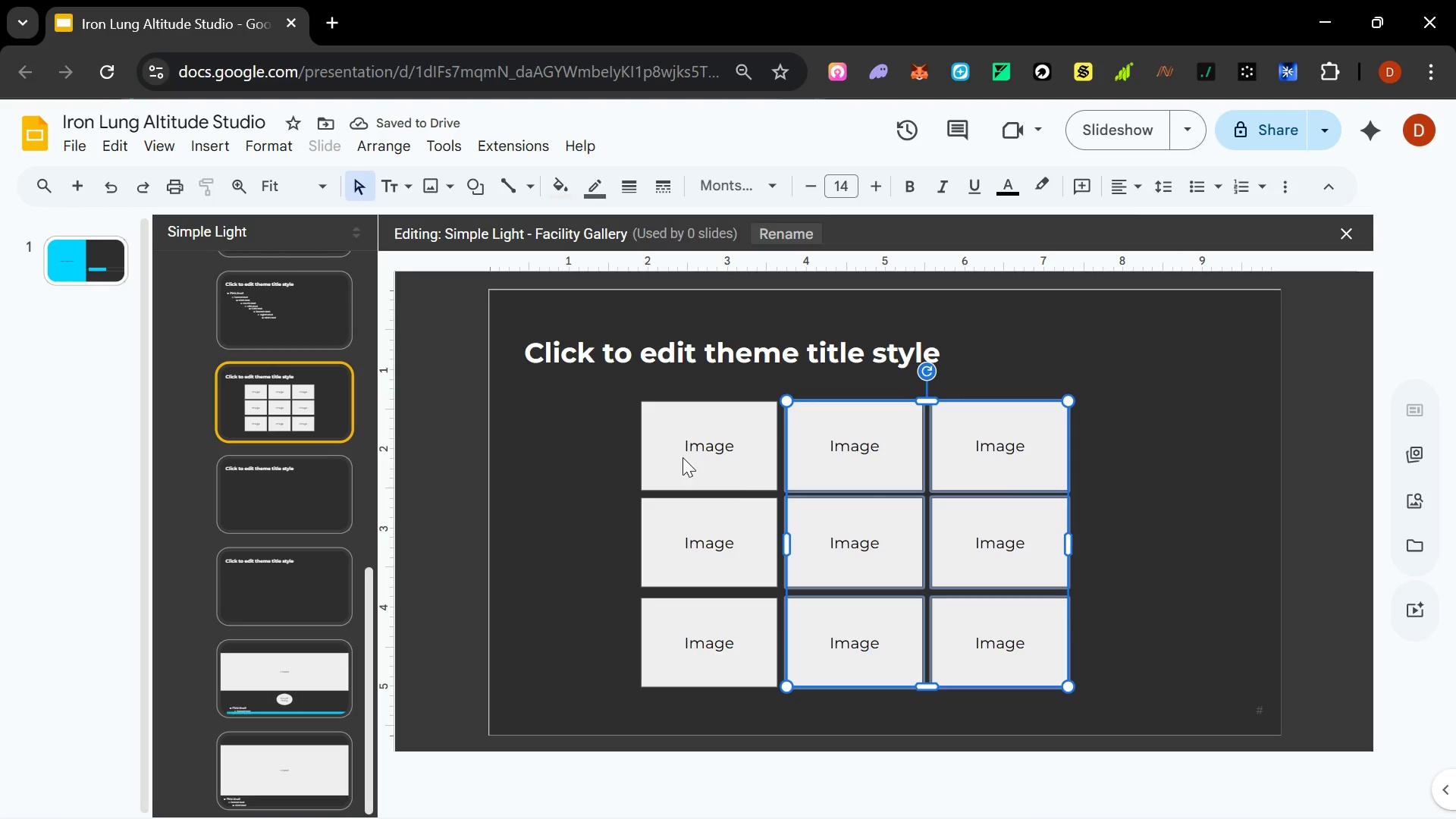 
left_click([685, 453])
 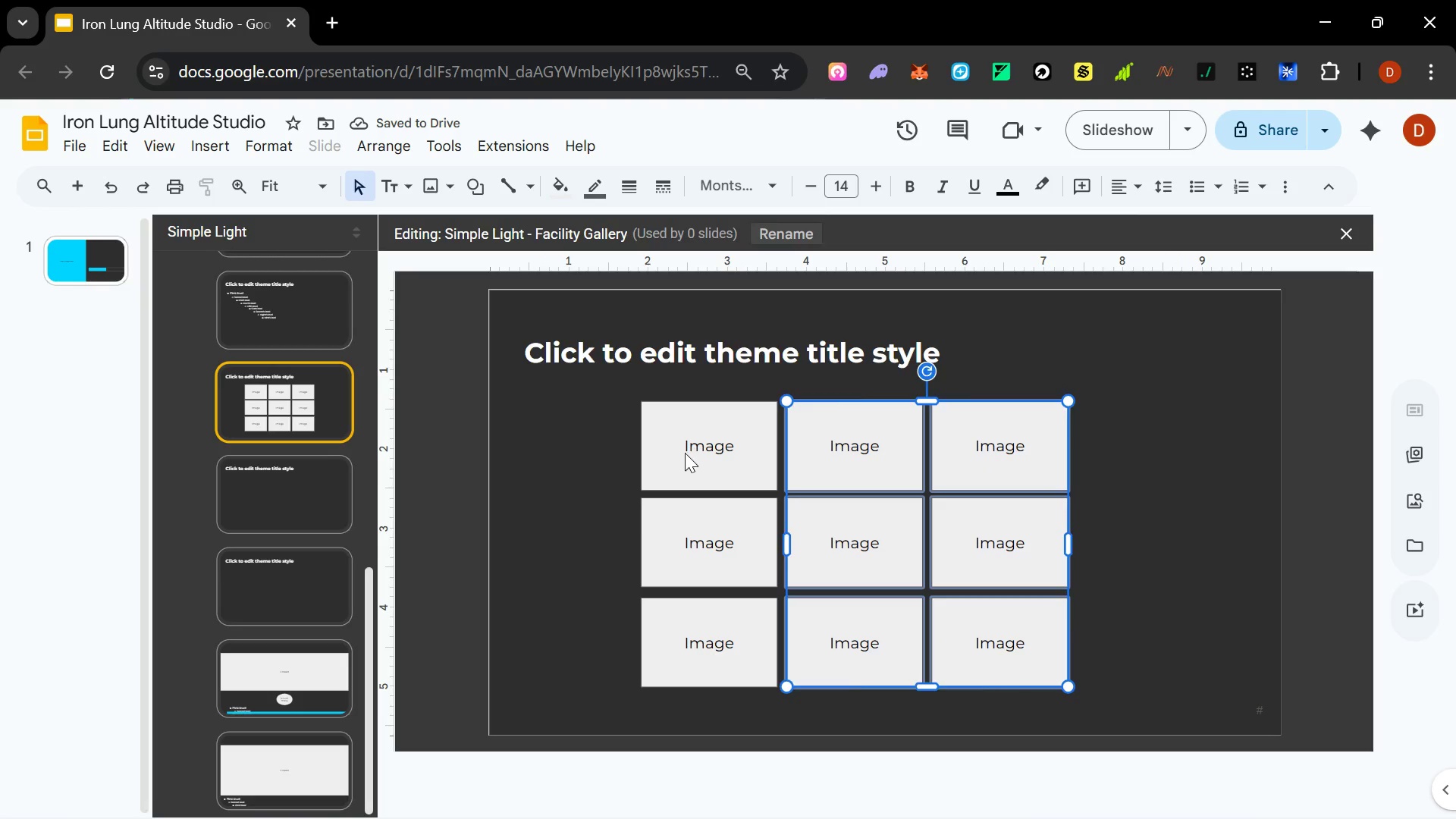 
hold_key(key=ControlLeft, duration=1.28)
 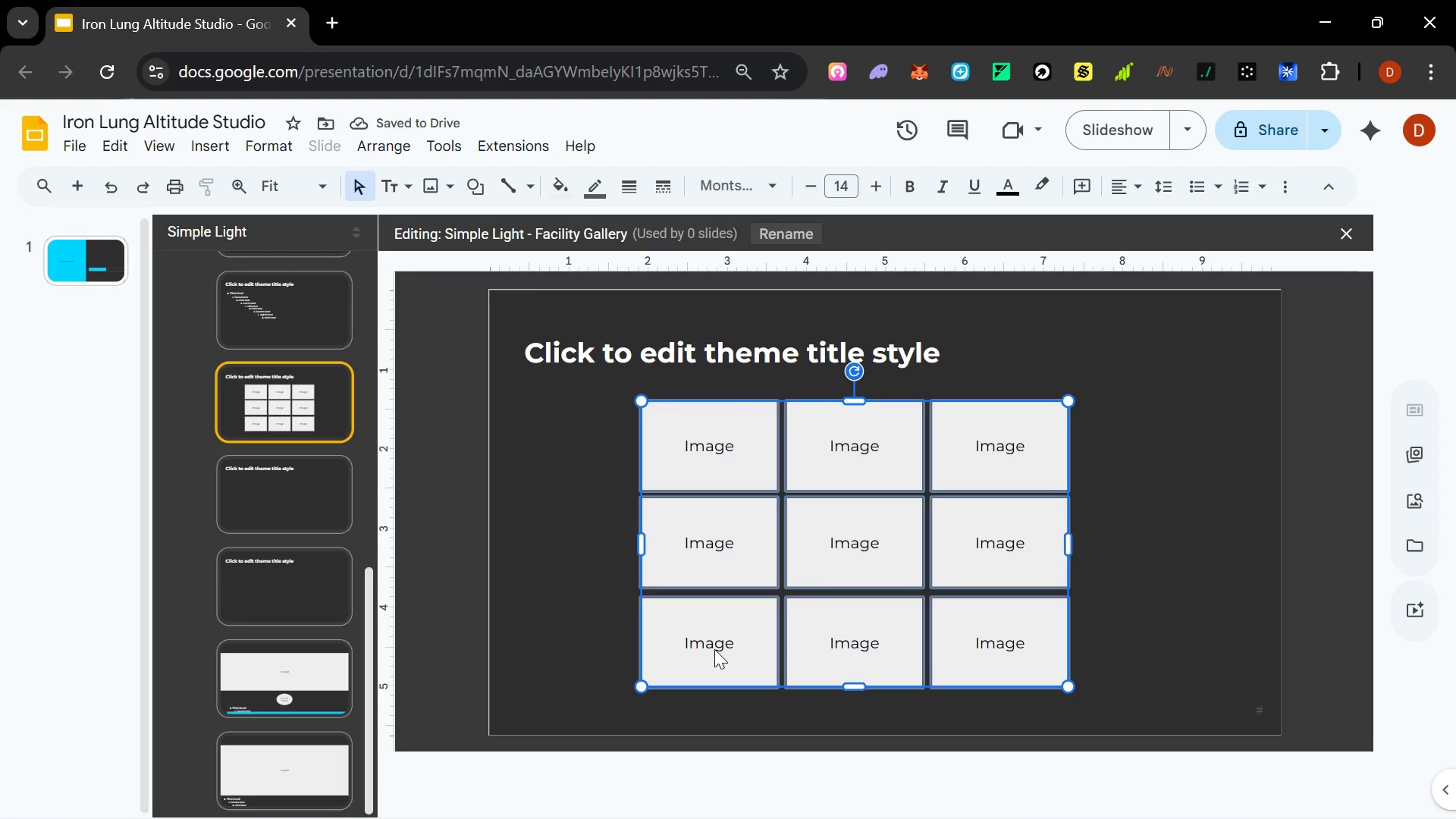 
key(Shift+ArrowUp)
 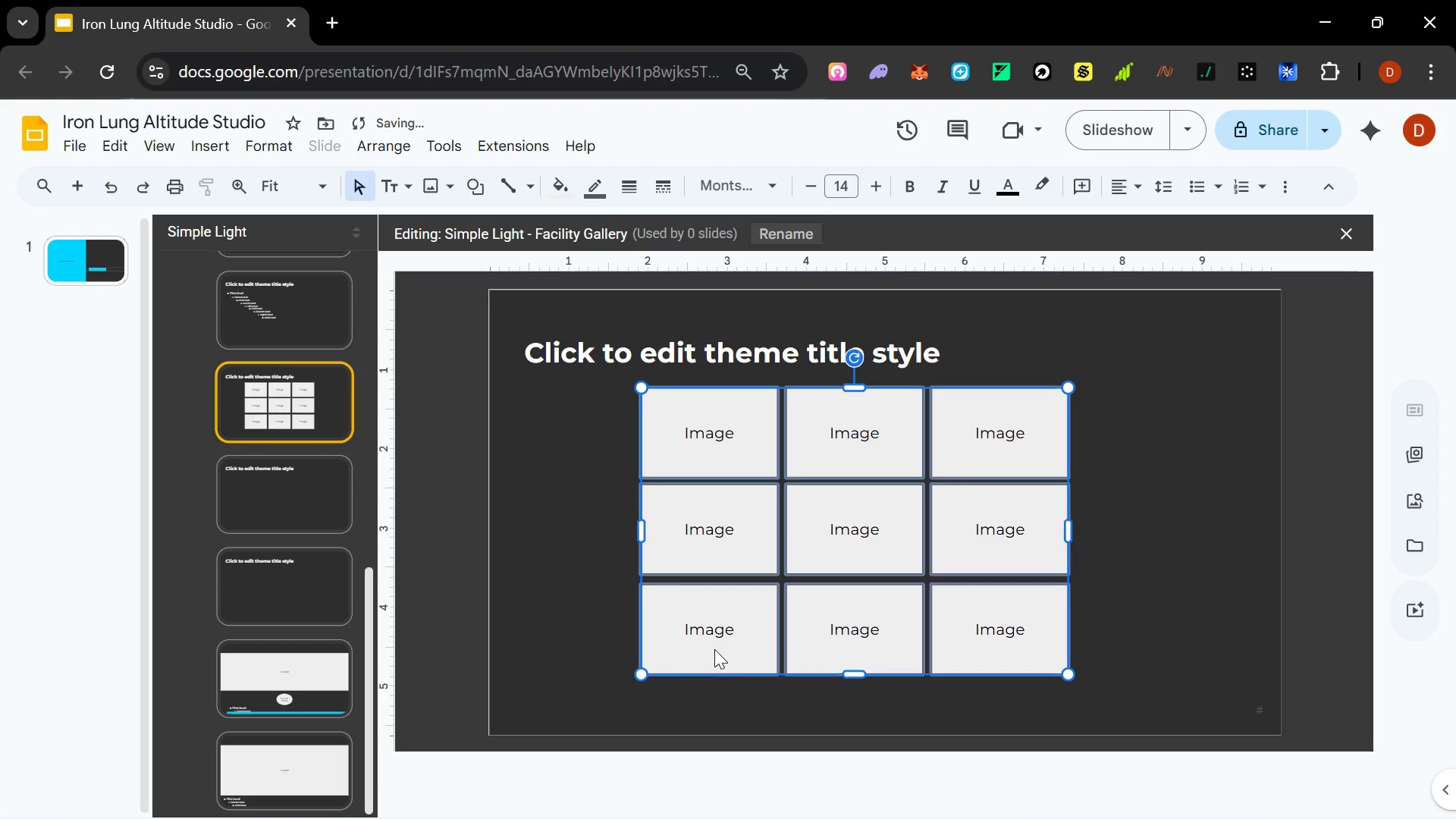 
key(Shift+ArrowUp)
 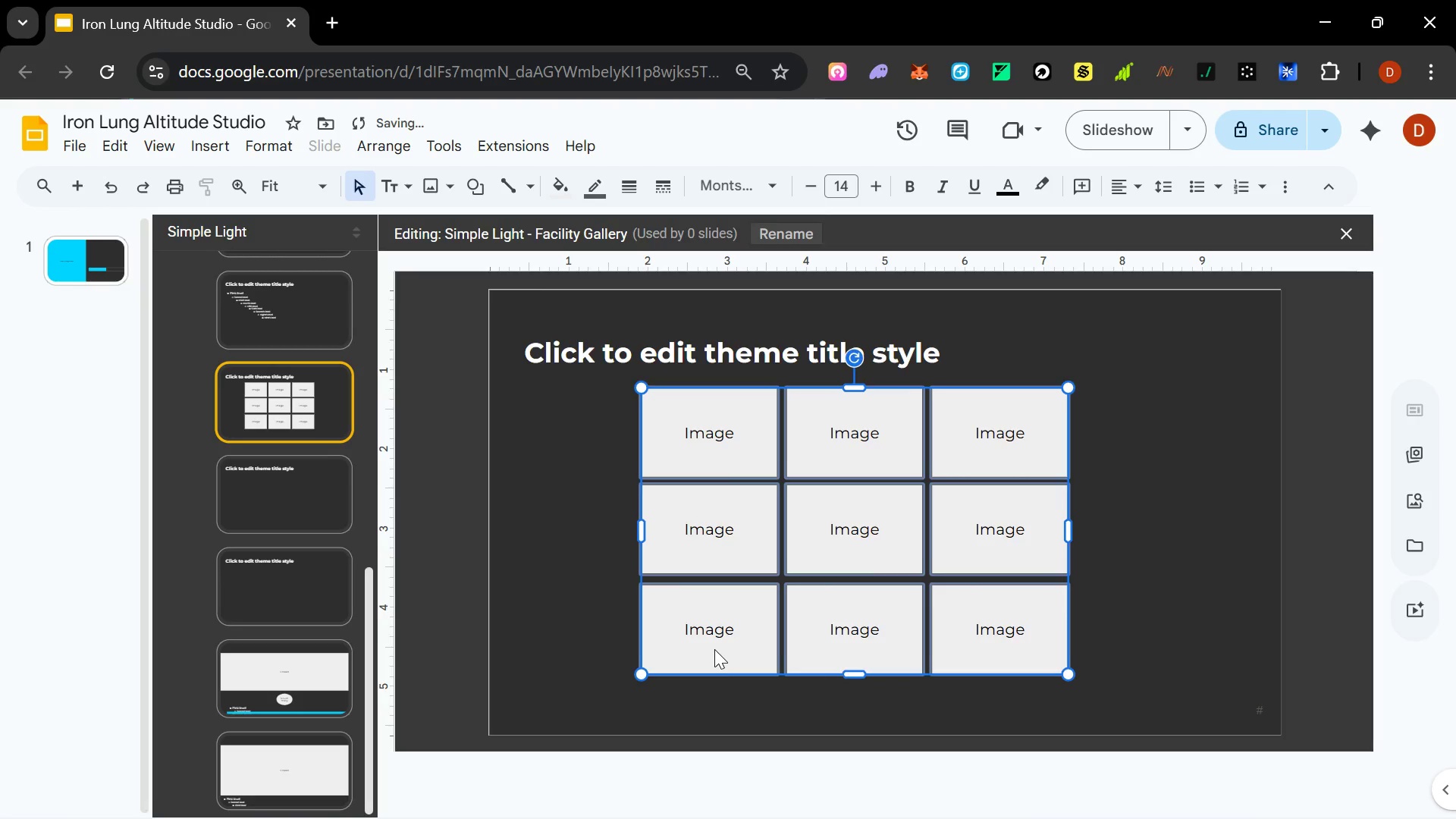 
key(Shift+ArrowUp)
 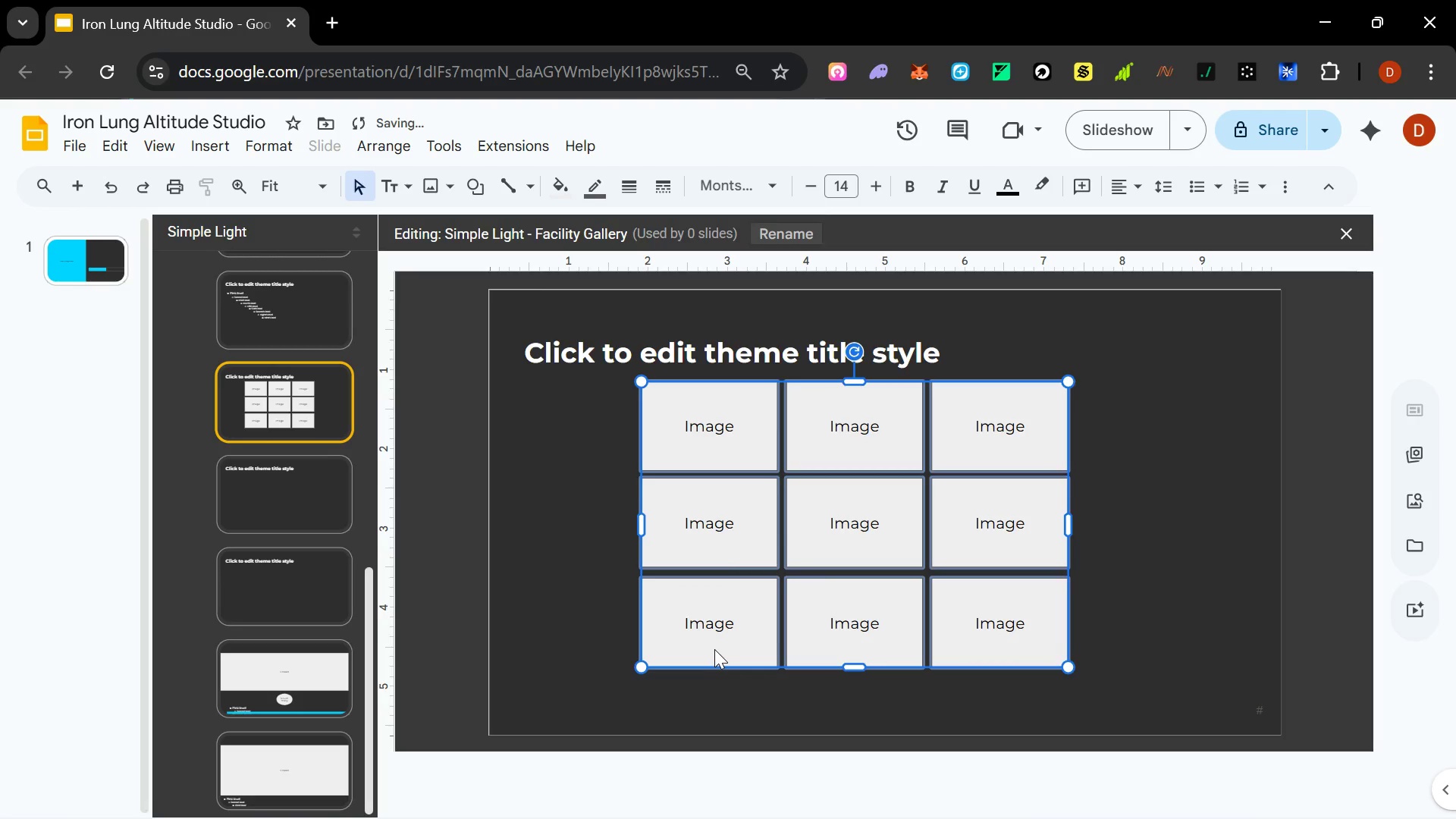 
key(Shift+ArrowUp)
 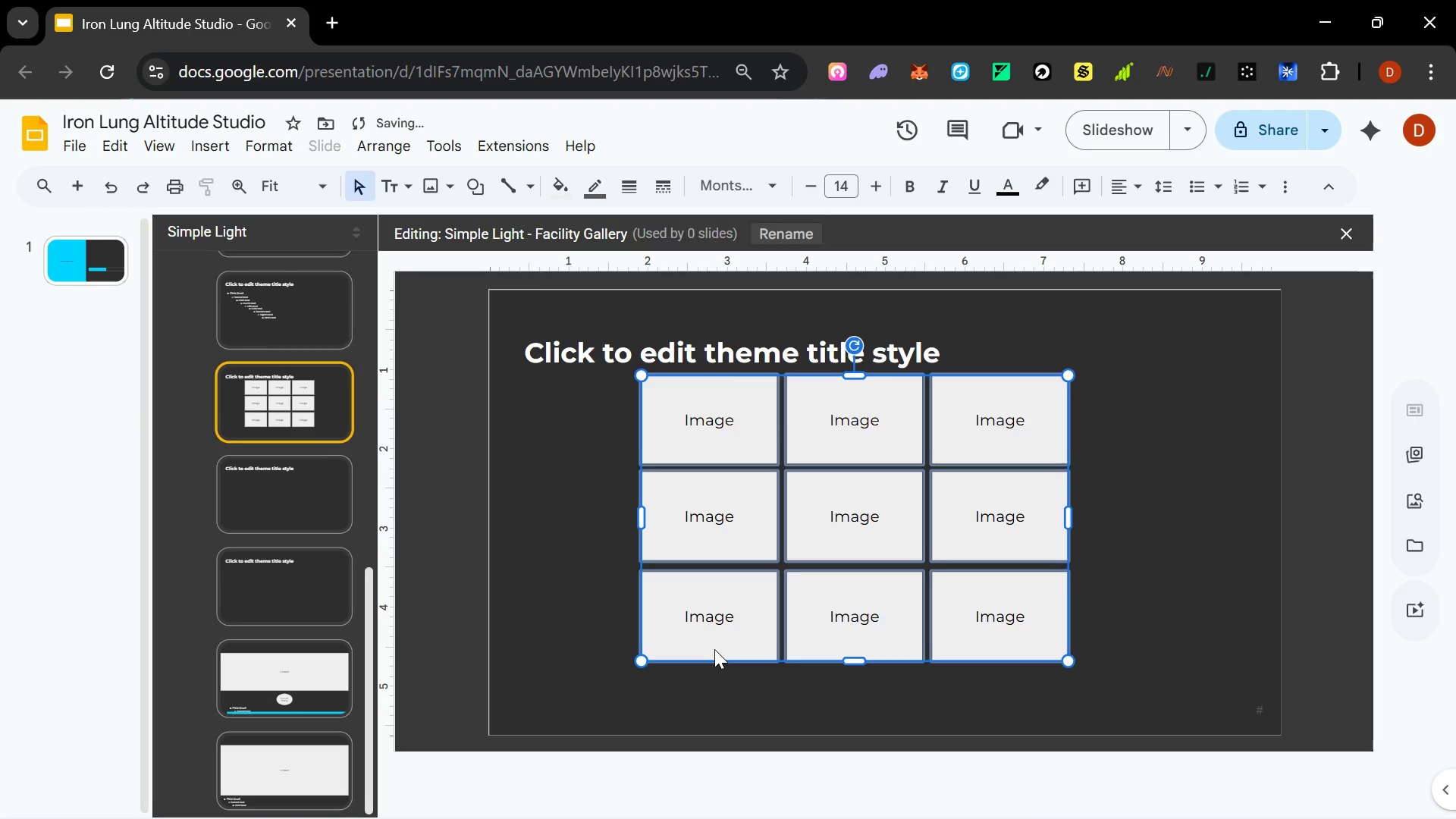 
key(Shift+ArrowUp)
 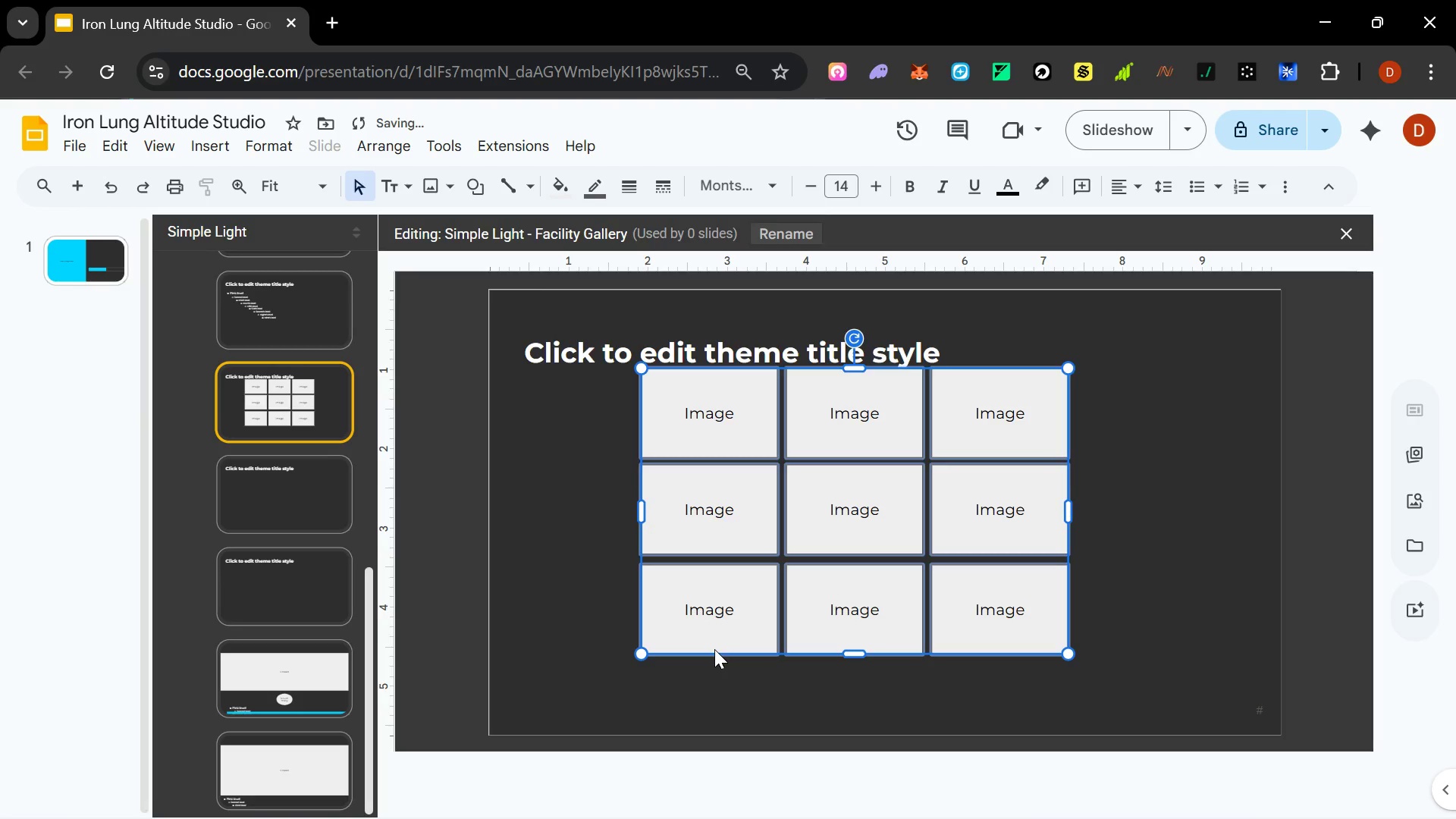 
key(Shift+ArrowDown)
 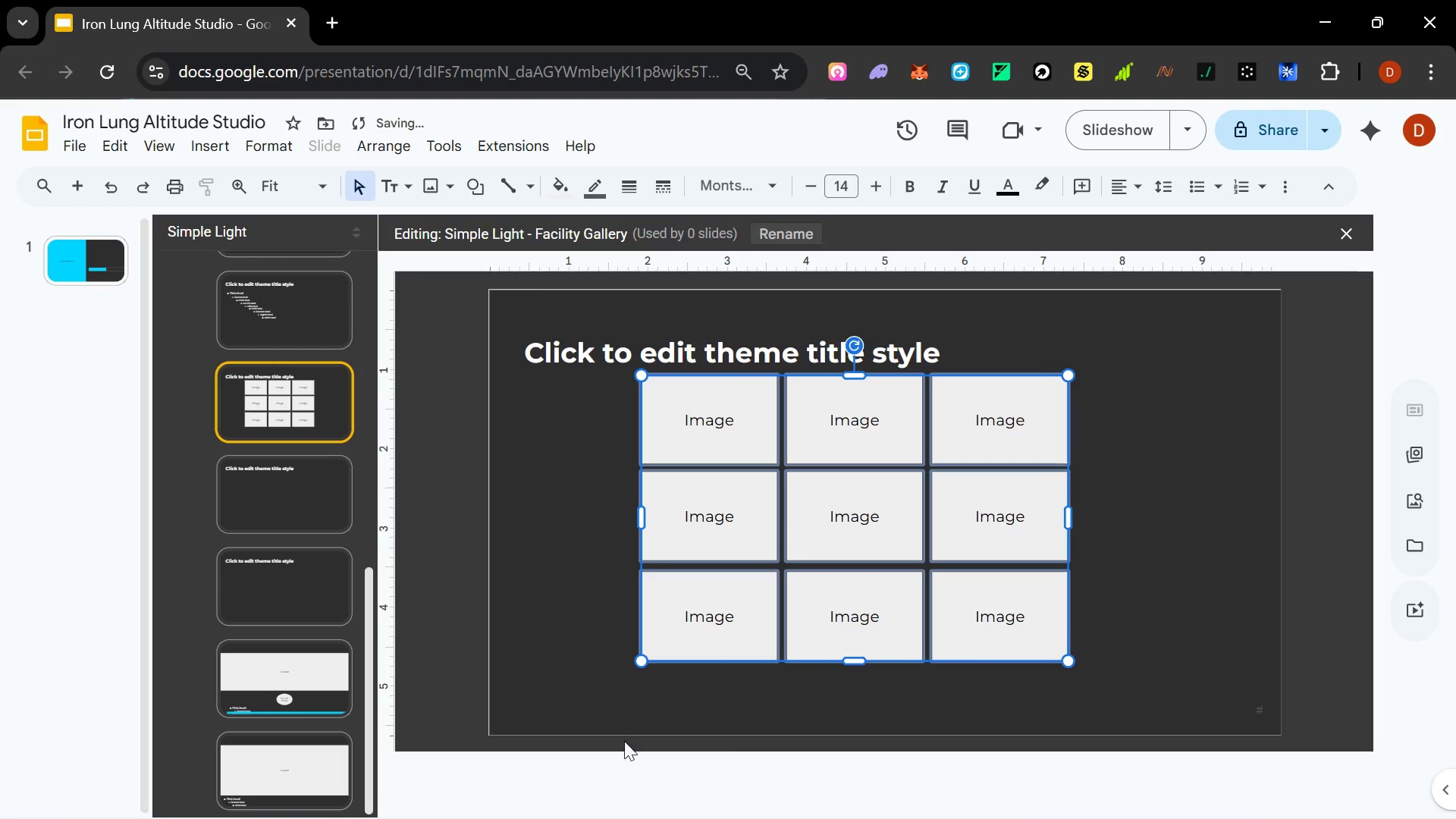 
left_click([507, 540])
 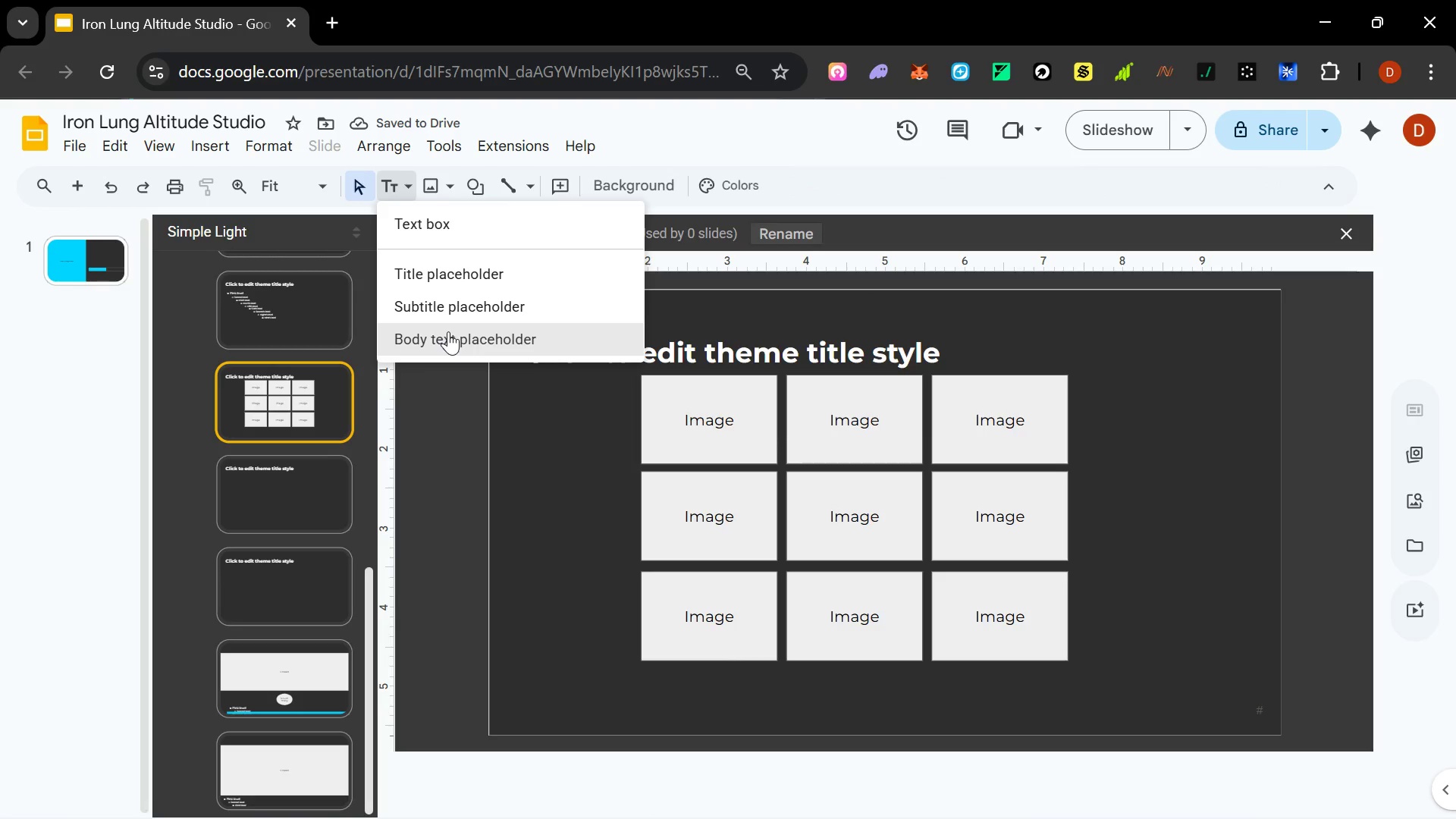 
left_click([451, 300])
 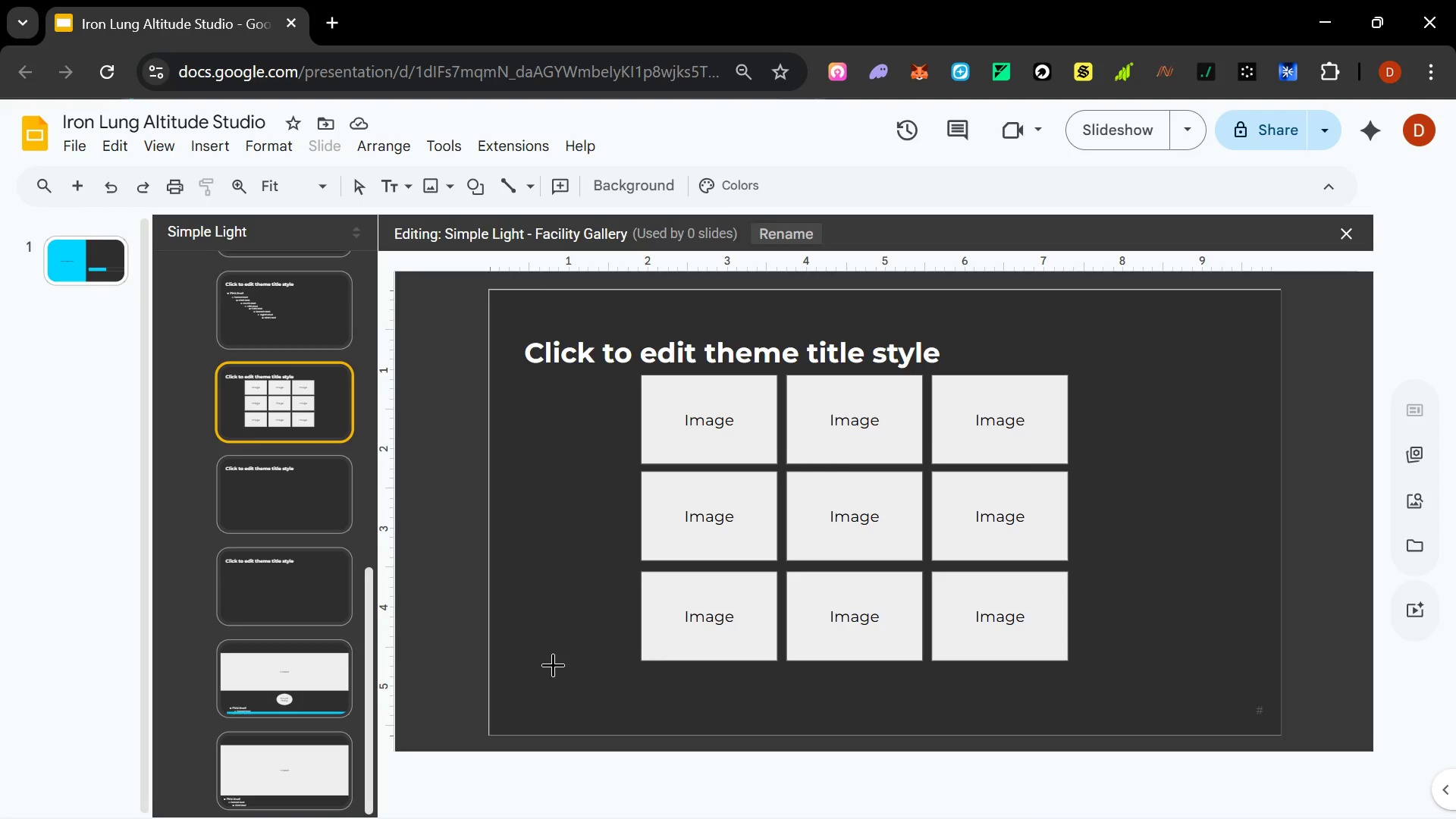 
left_click_drag(start_coordinate=[548, 664], to_coordinate=[1241, 723])
 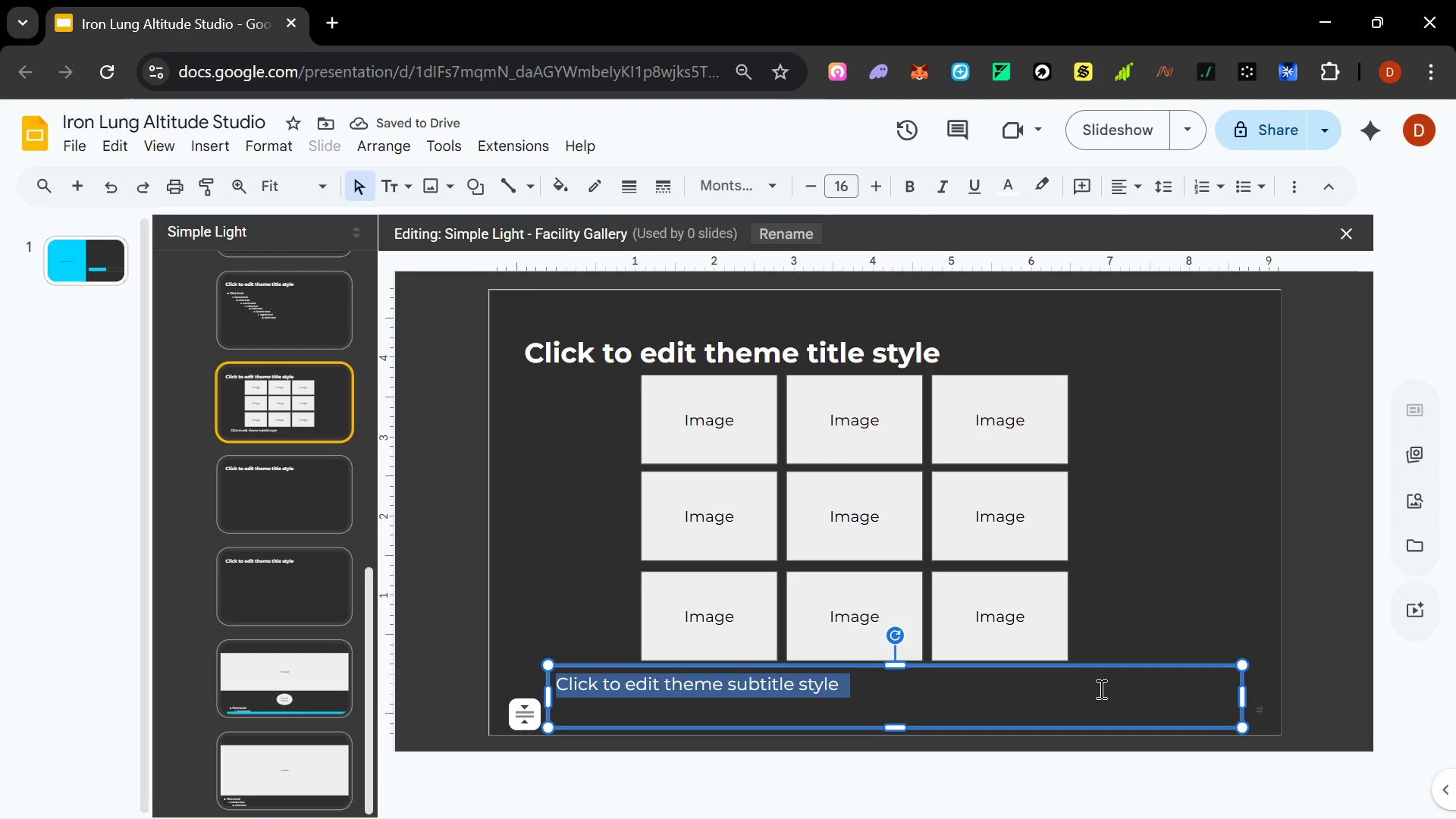 
wait(6.38)
 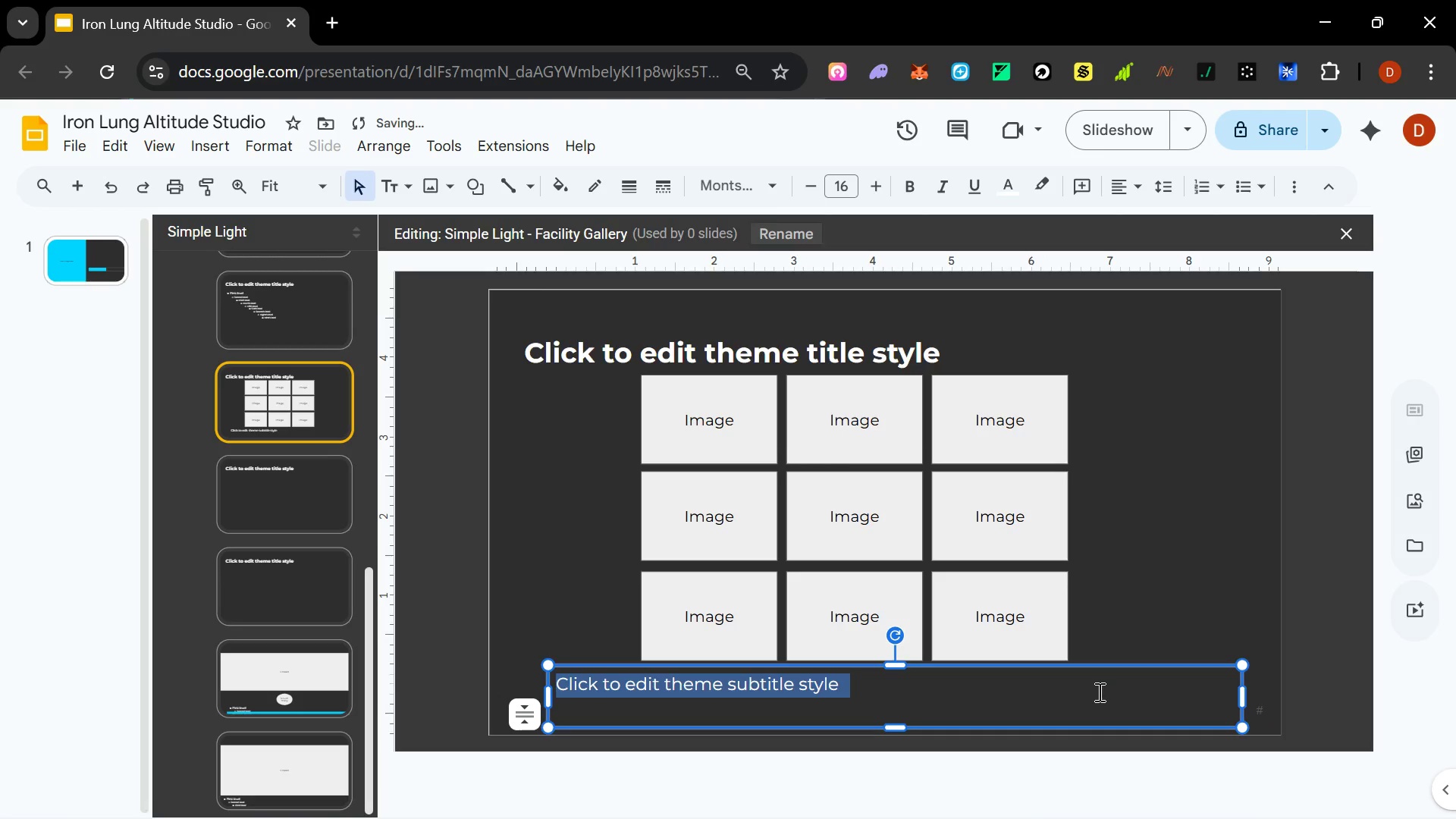 
key(Delete)
 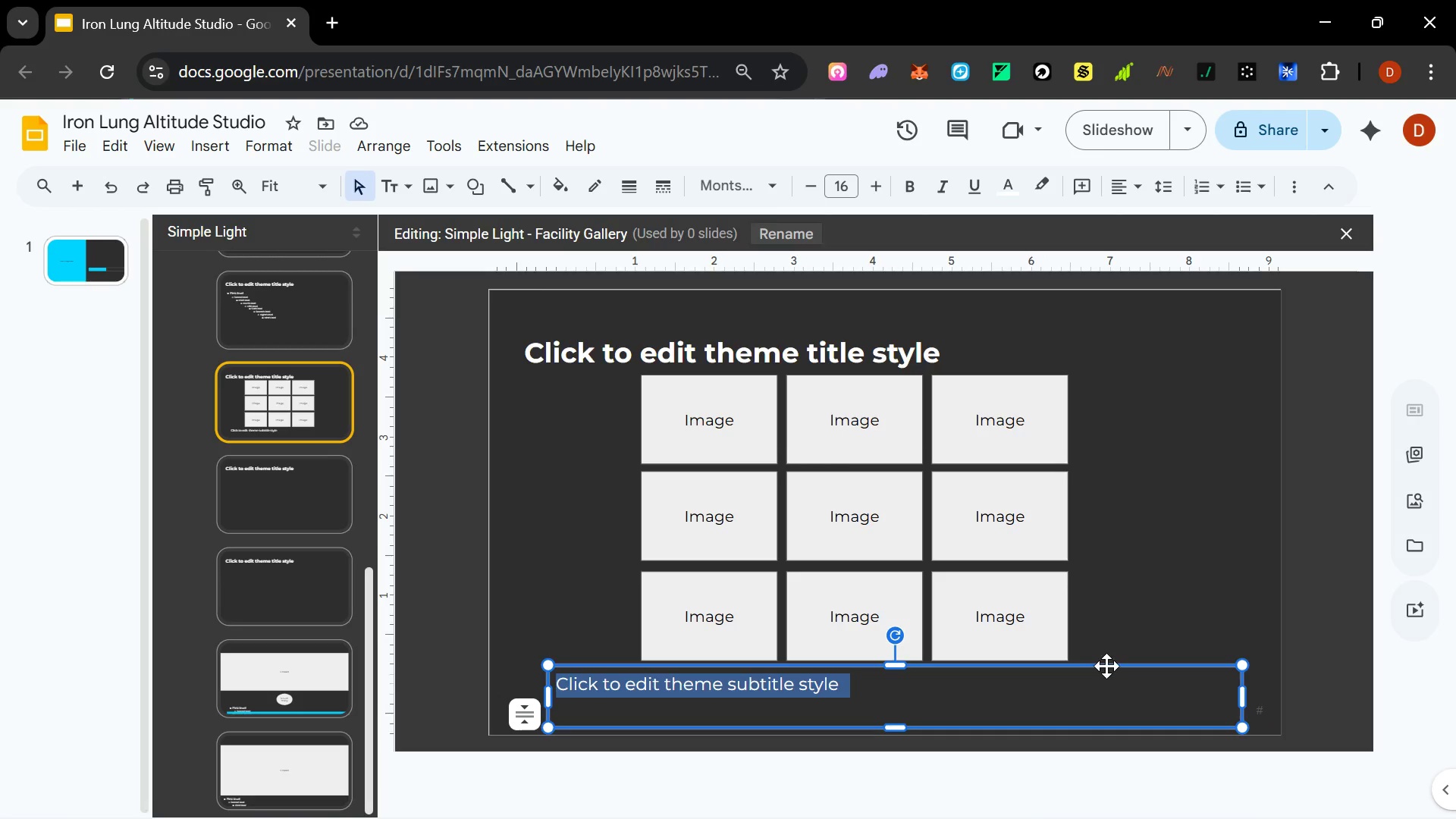 
left_click([1107, 665])
 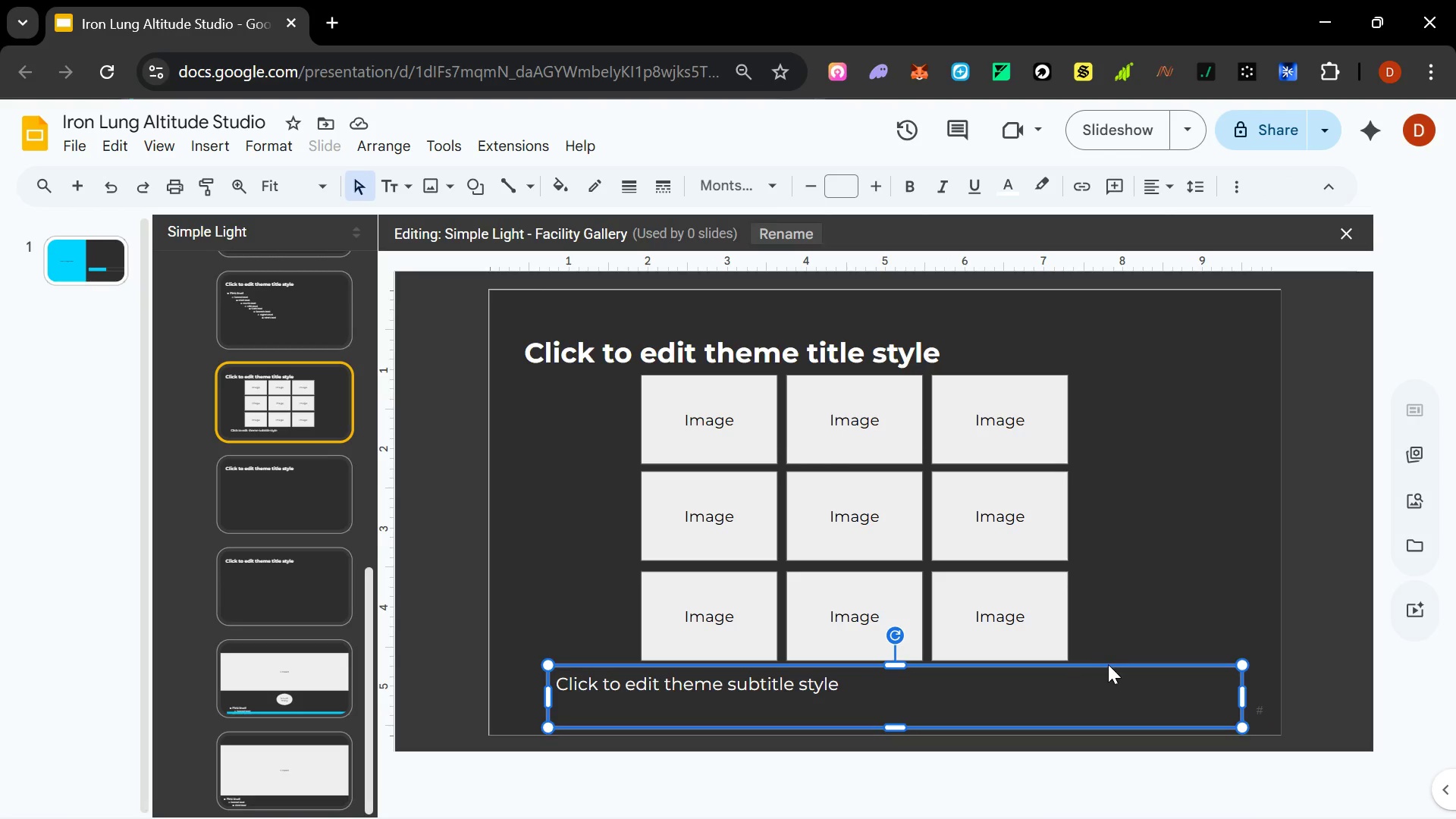 
key(Delete)
 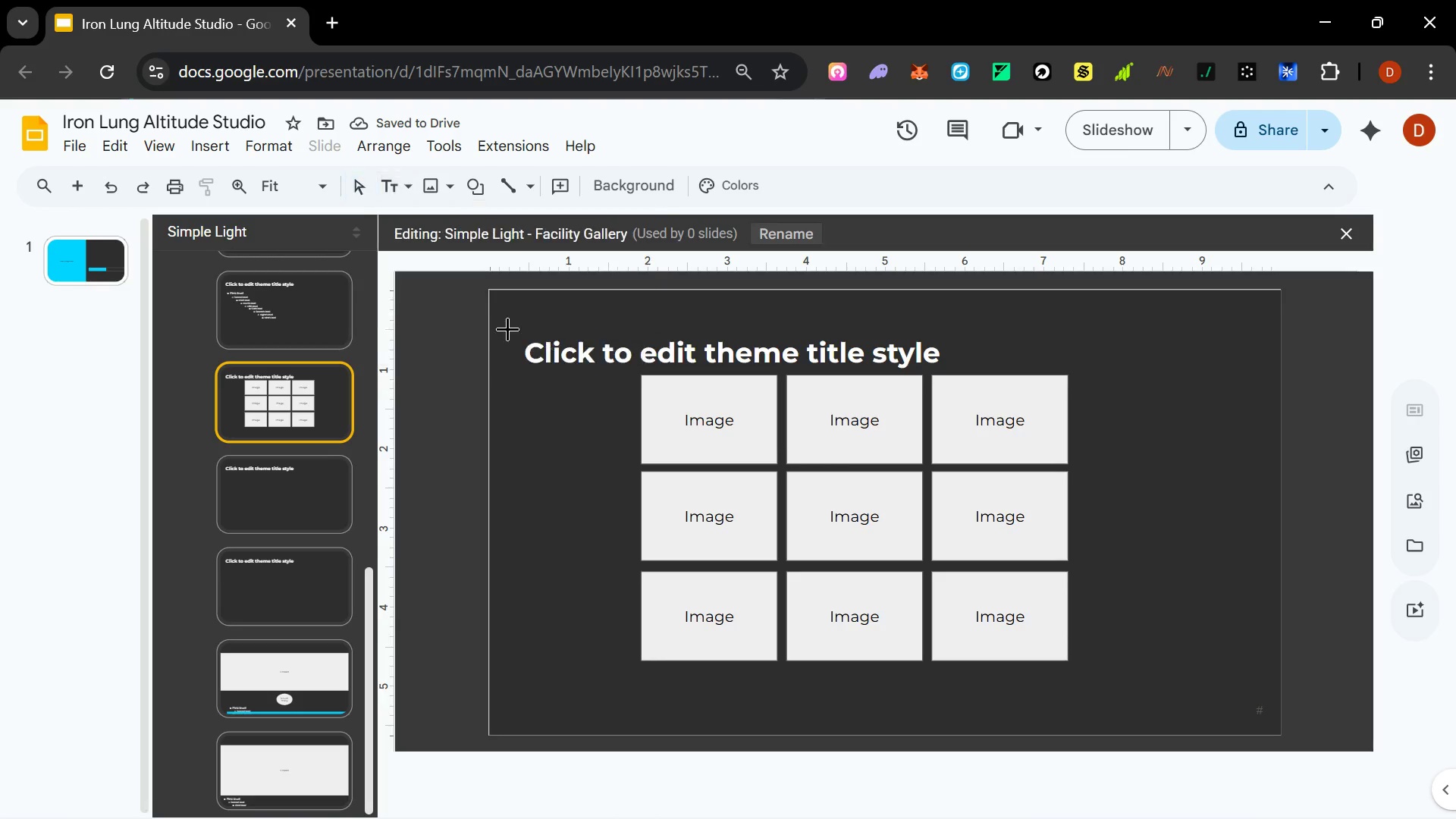 
wait(6.45)
 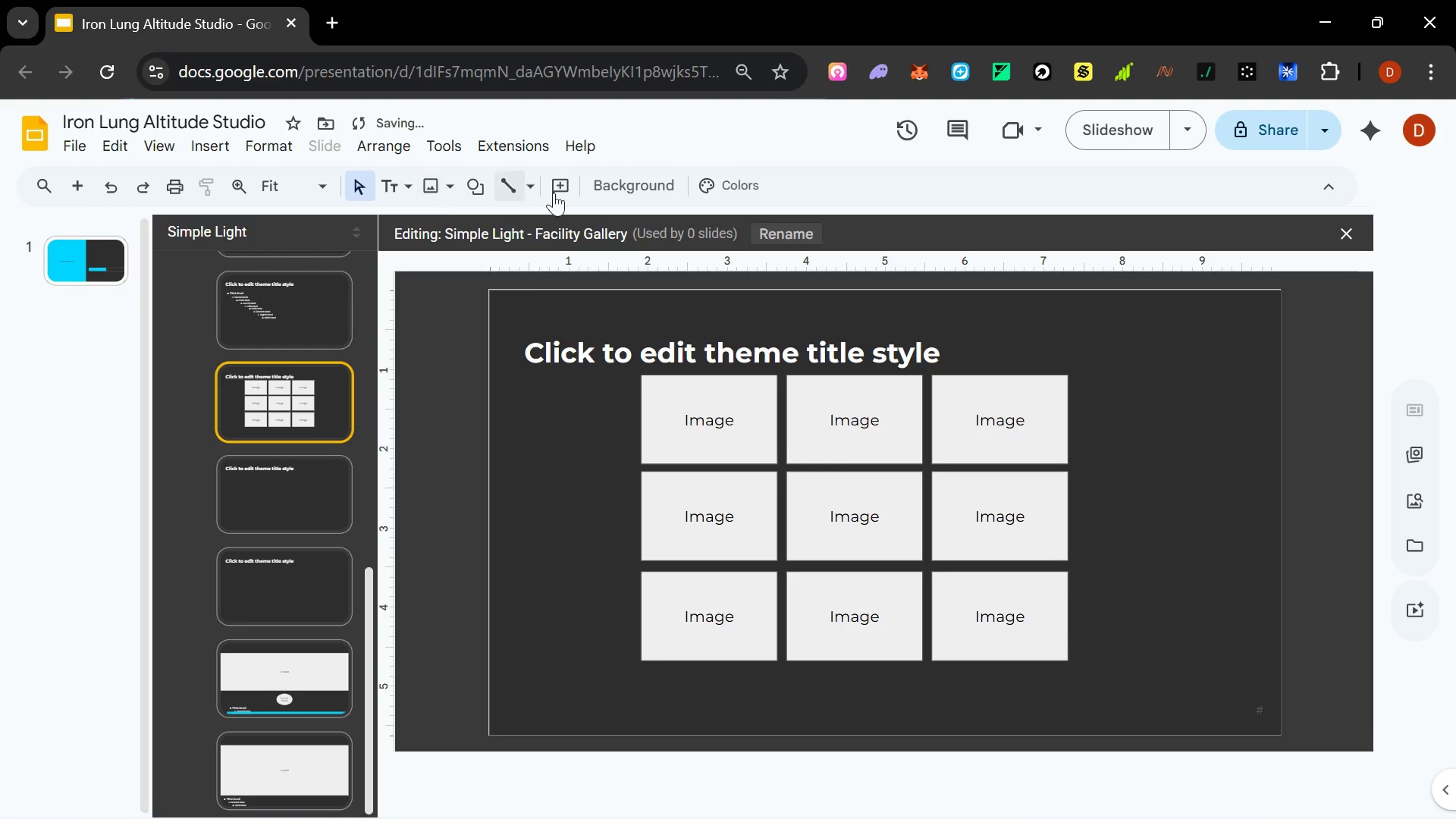 
left_click_drag(start_coordinate=[641, 668], to_coordinate=[1238, 718])
 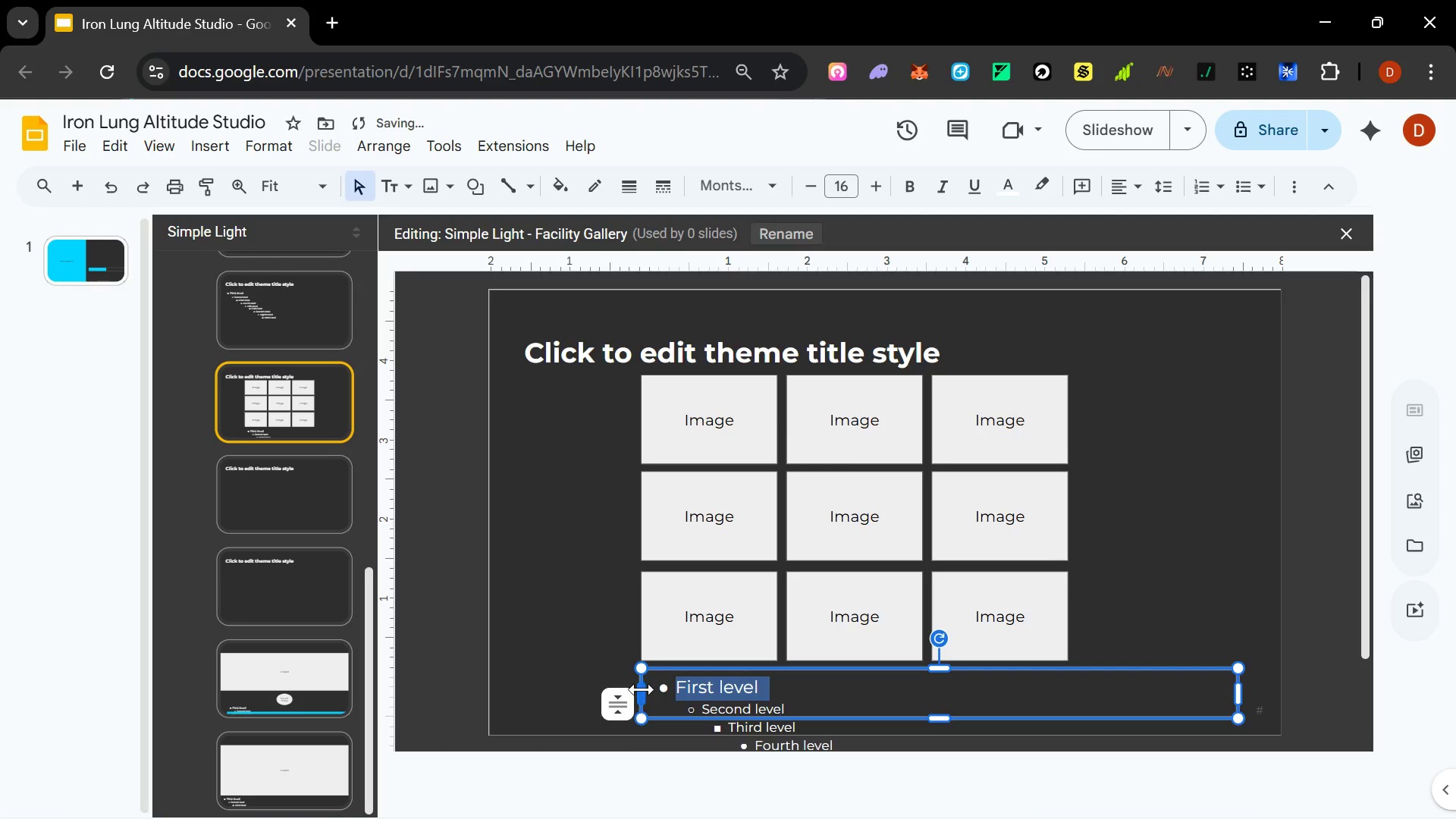 
left_click_drag(start_coordinate=[642, 689], to_coordinate=[535, 676])
 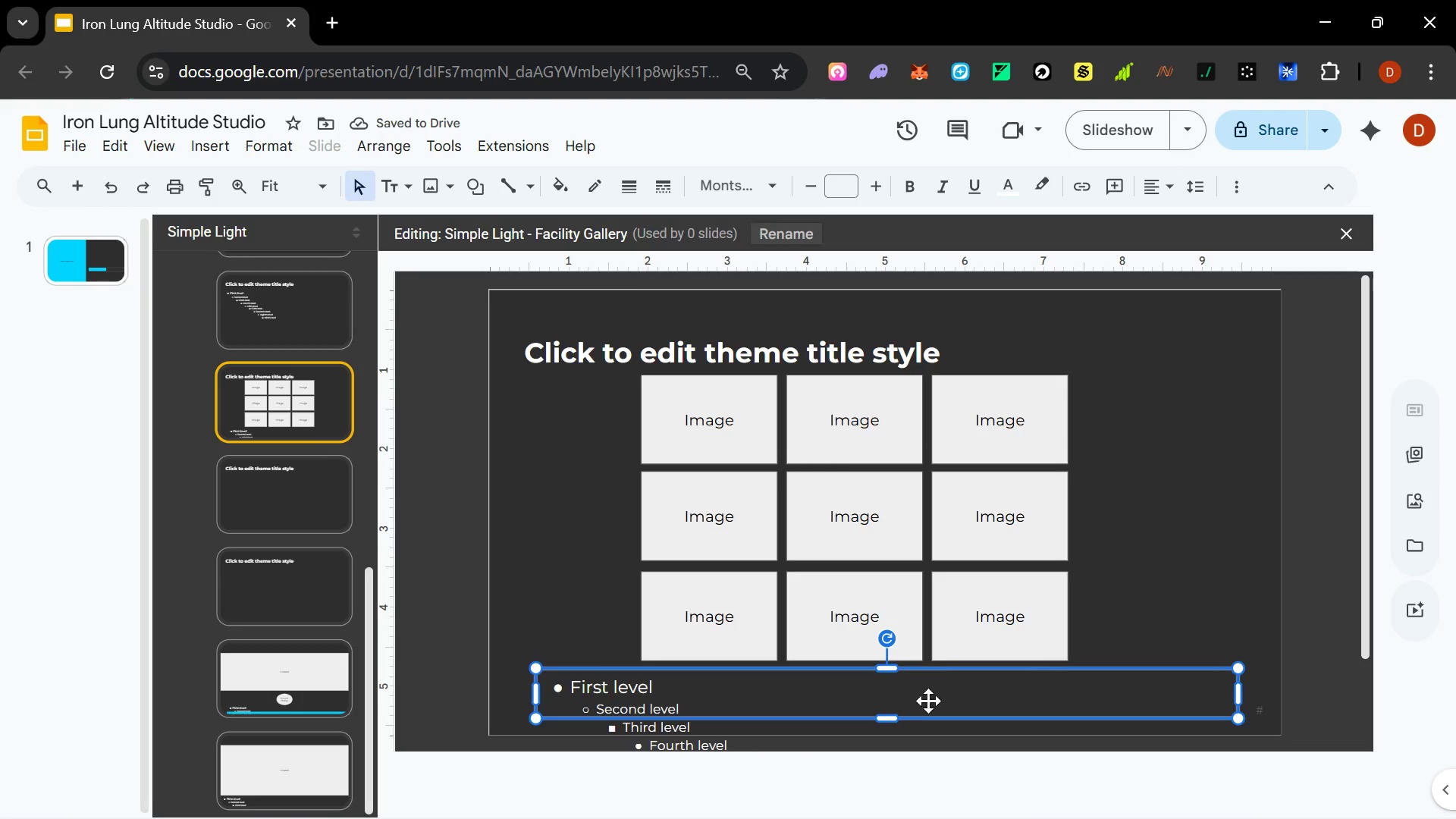 
left_click_drag(start_coordinate=[884, 720], to_coordinate=[888, 732])
 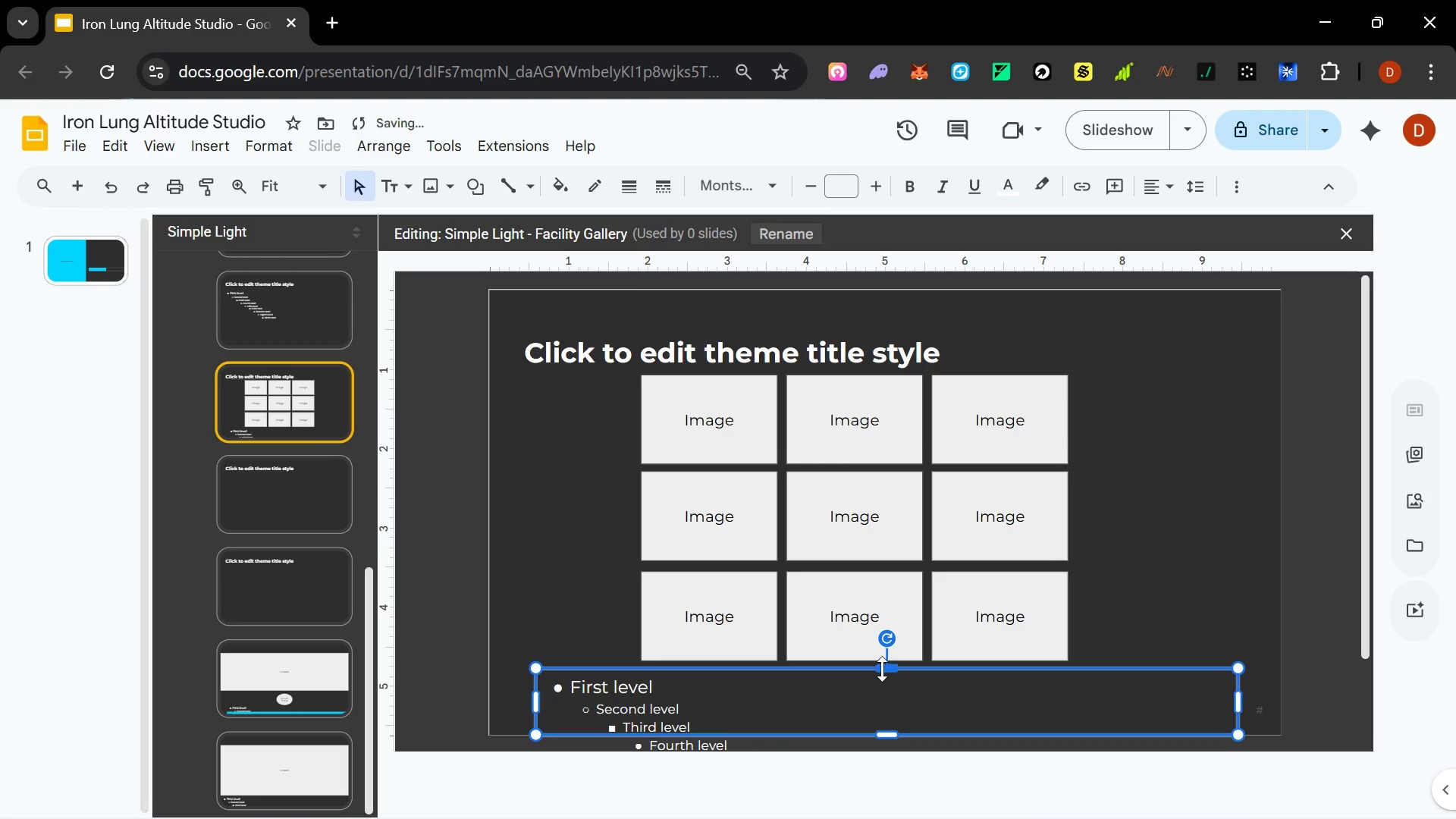 
left_click_drag(start_coordinate=[883, 667], to_coordinate=[883, 661])
 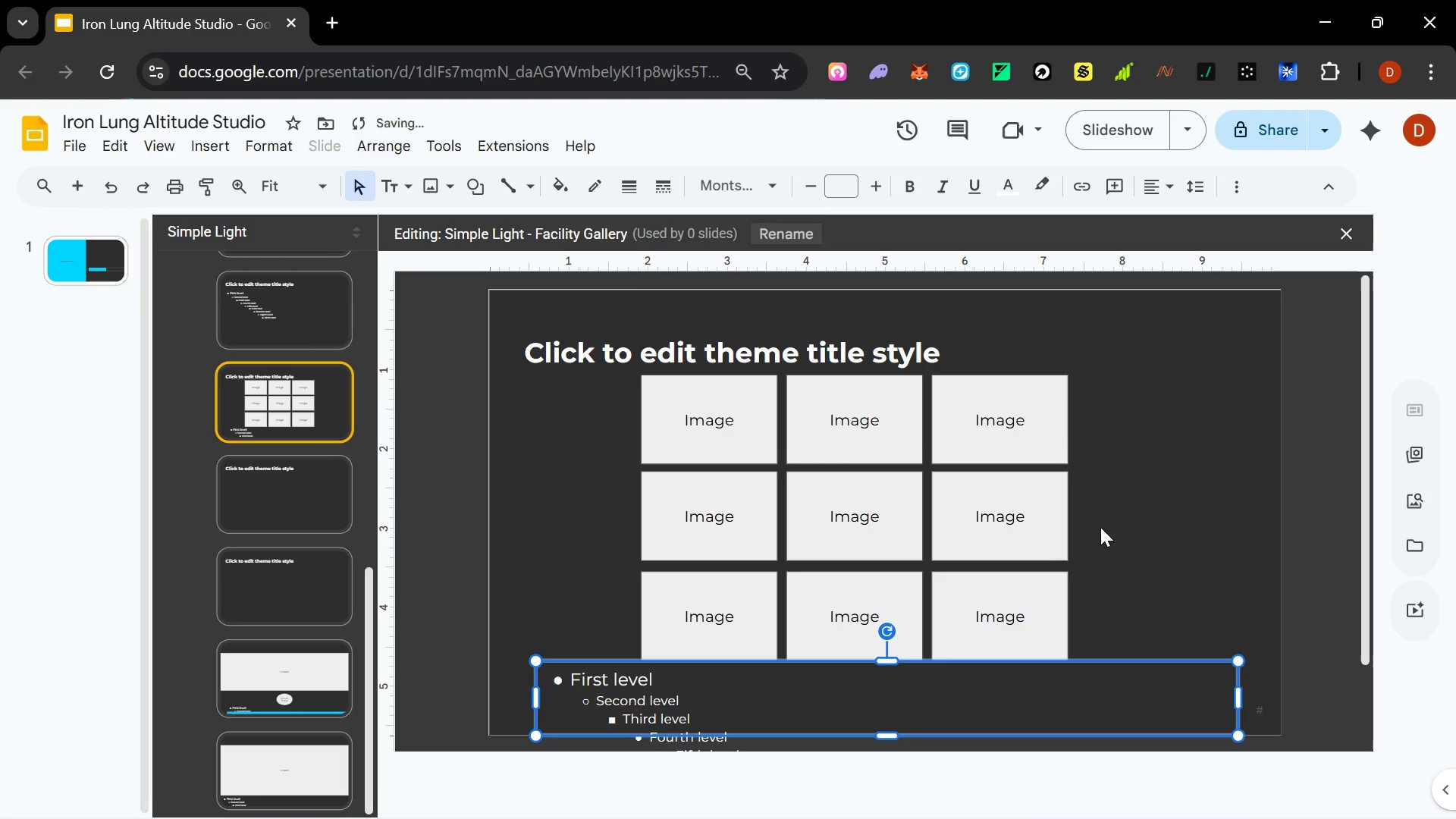 
left_click([1205, 480])
 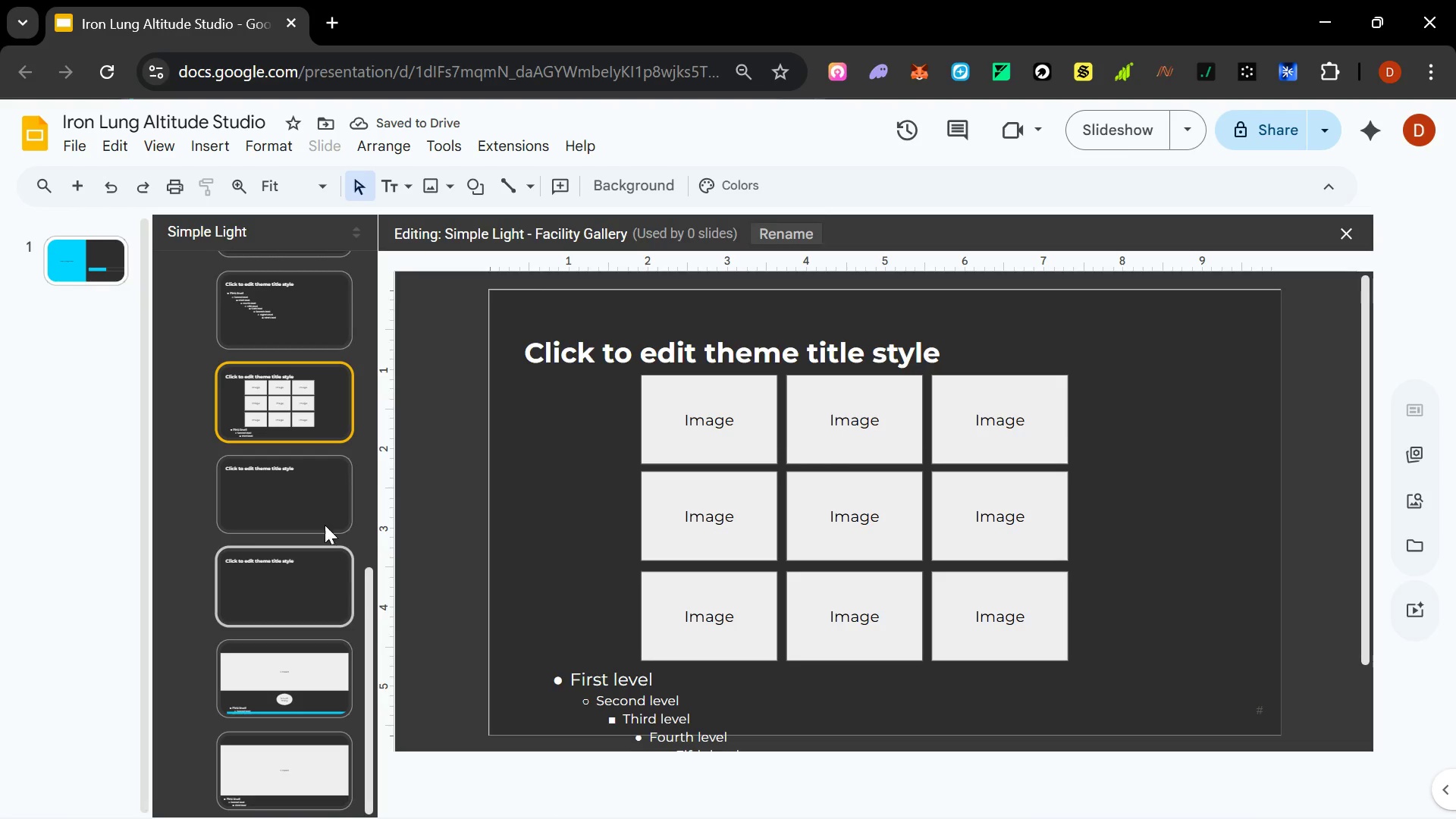 
wait(5.44)
 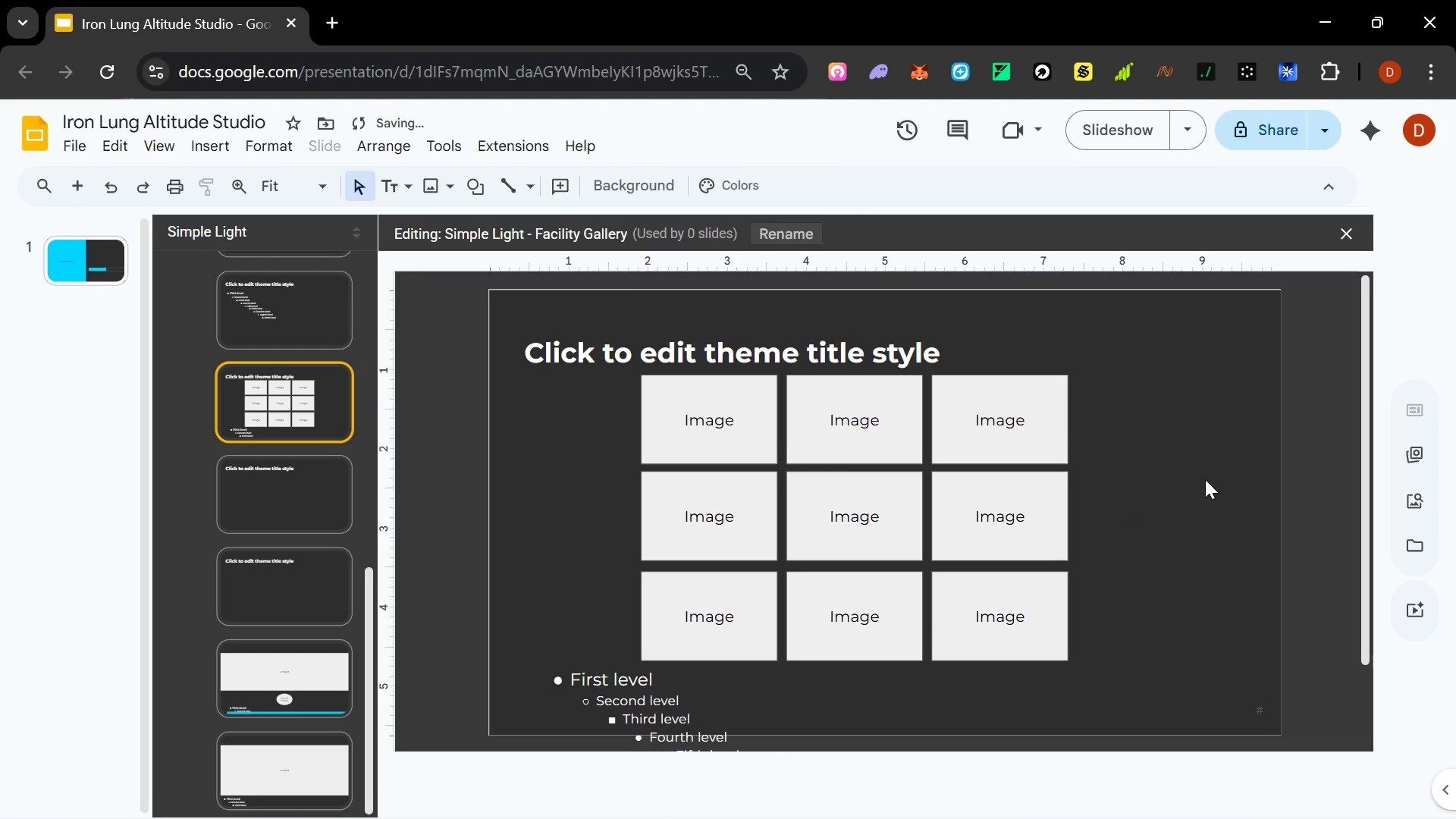 
scroll: coordinate [306, 500], scroll_direction: up, amount: 1.0
 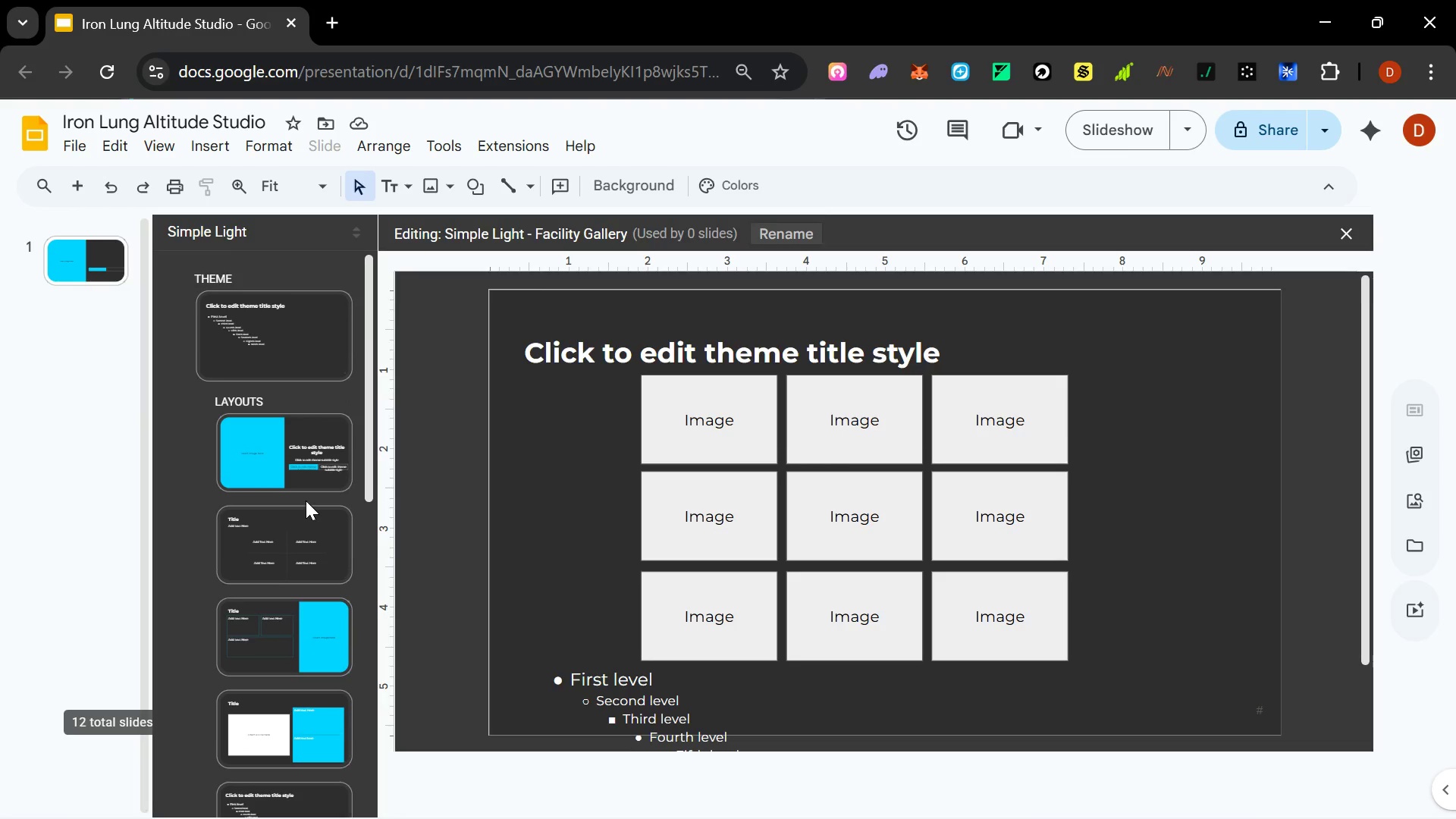 
left_click([309, 474])
 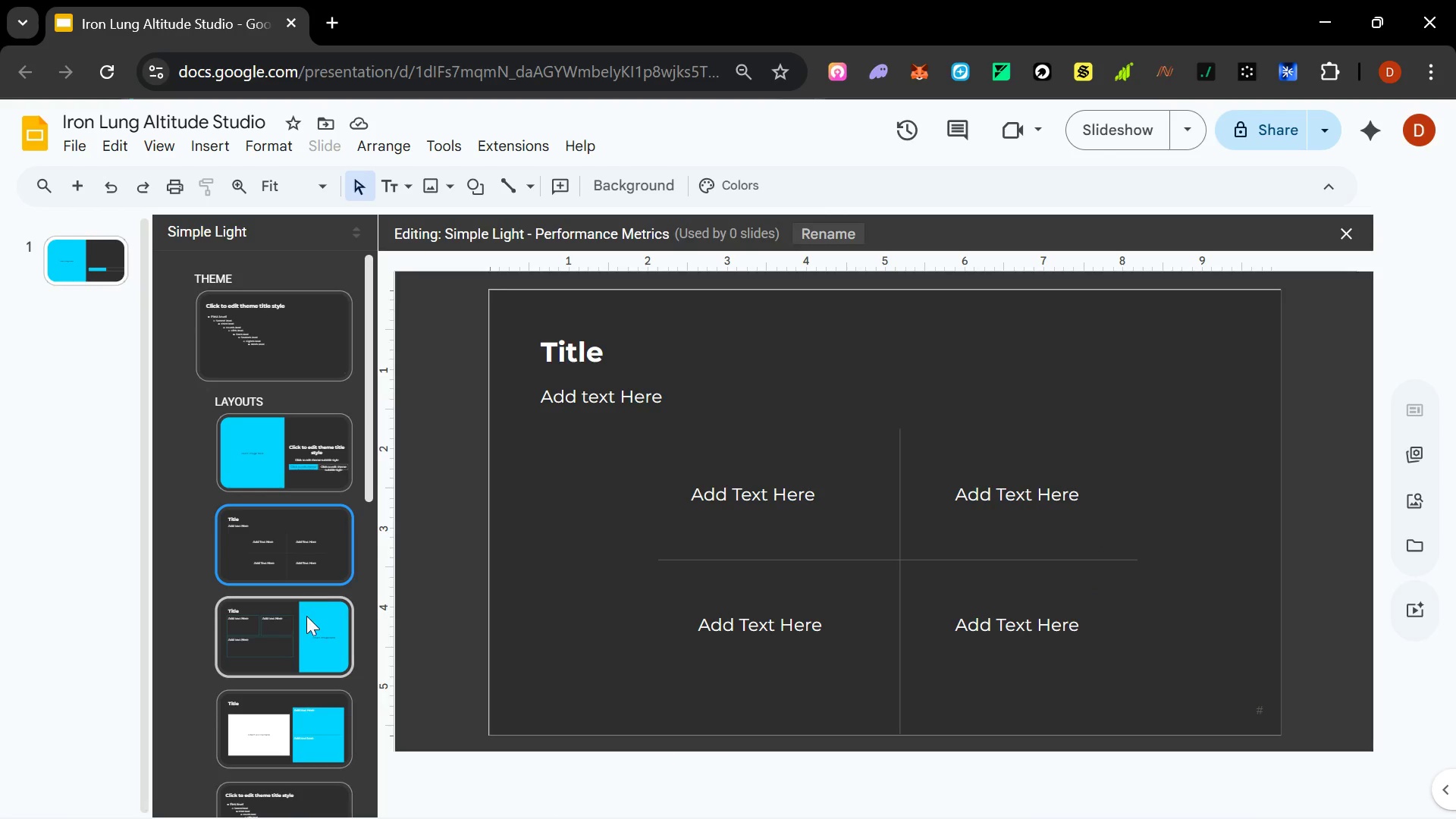 
left_click([295, 633])
 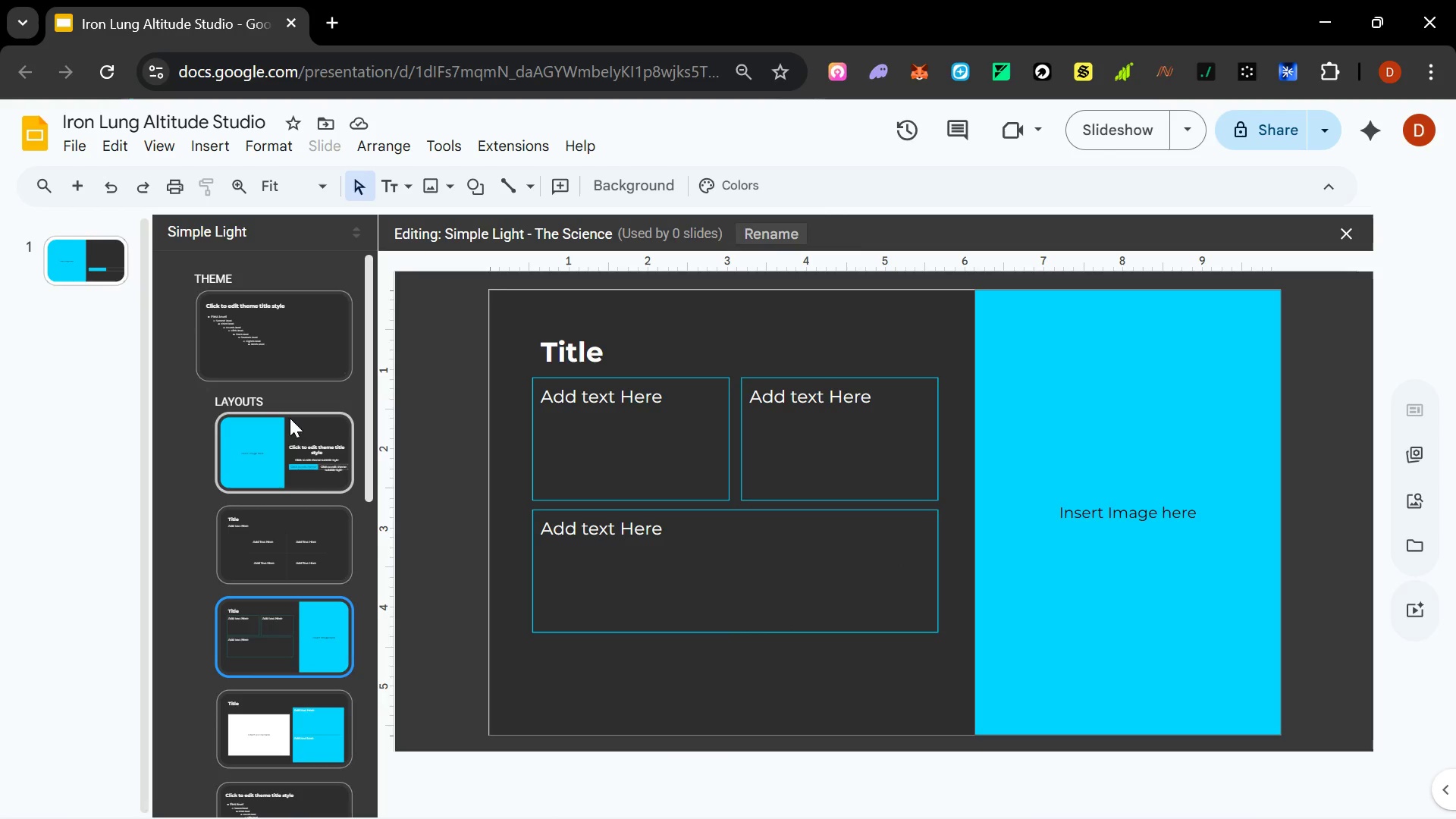 
left_click([285, 435])
 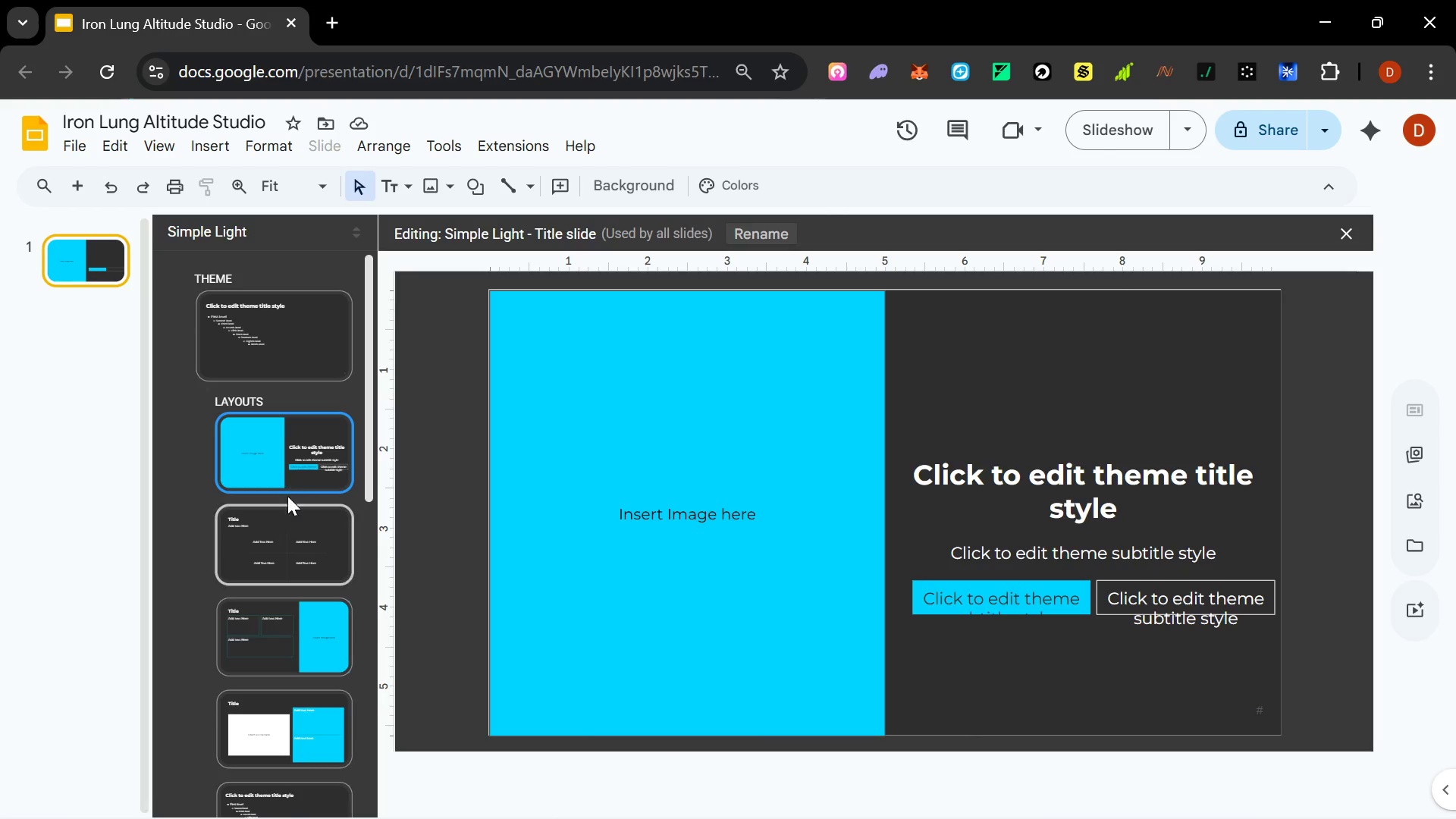 
left_click([288, 525])
 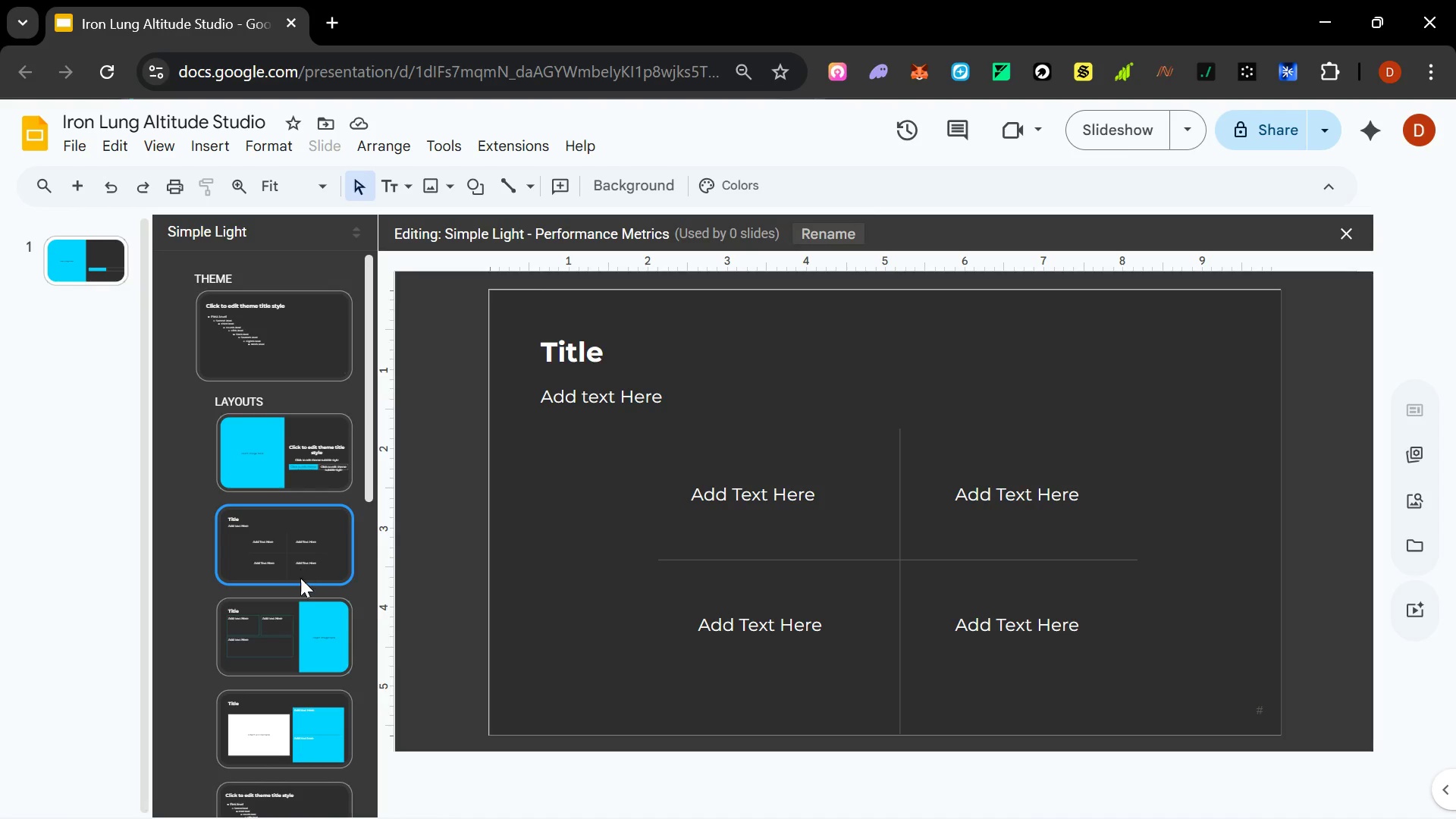 
left_click([291, 626])
 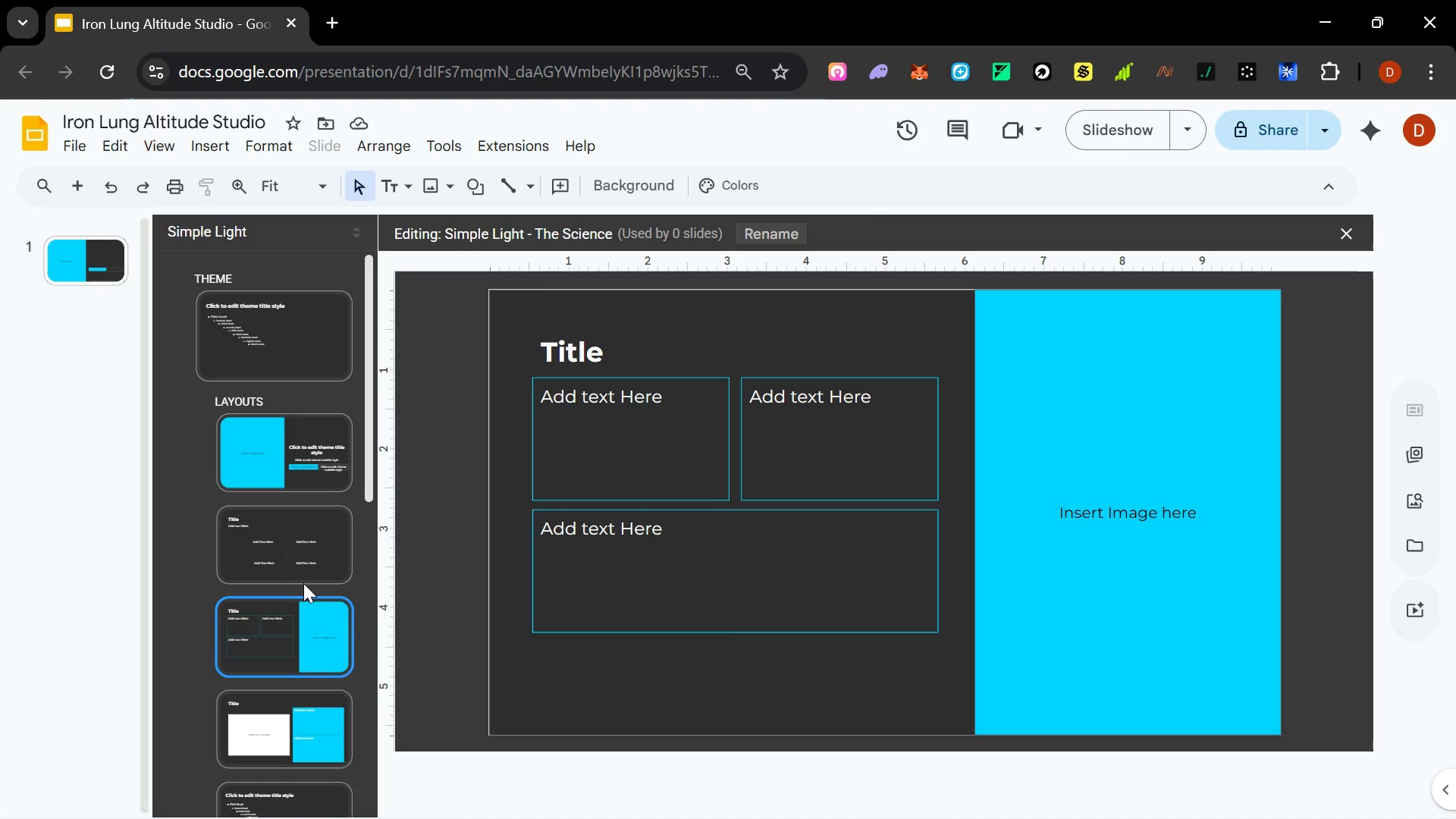 
scroll: coordinate [303, 576], scroll_direction: down, amount: 1.0
 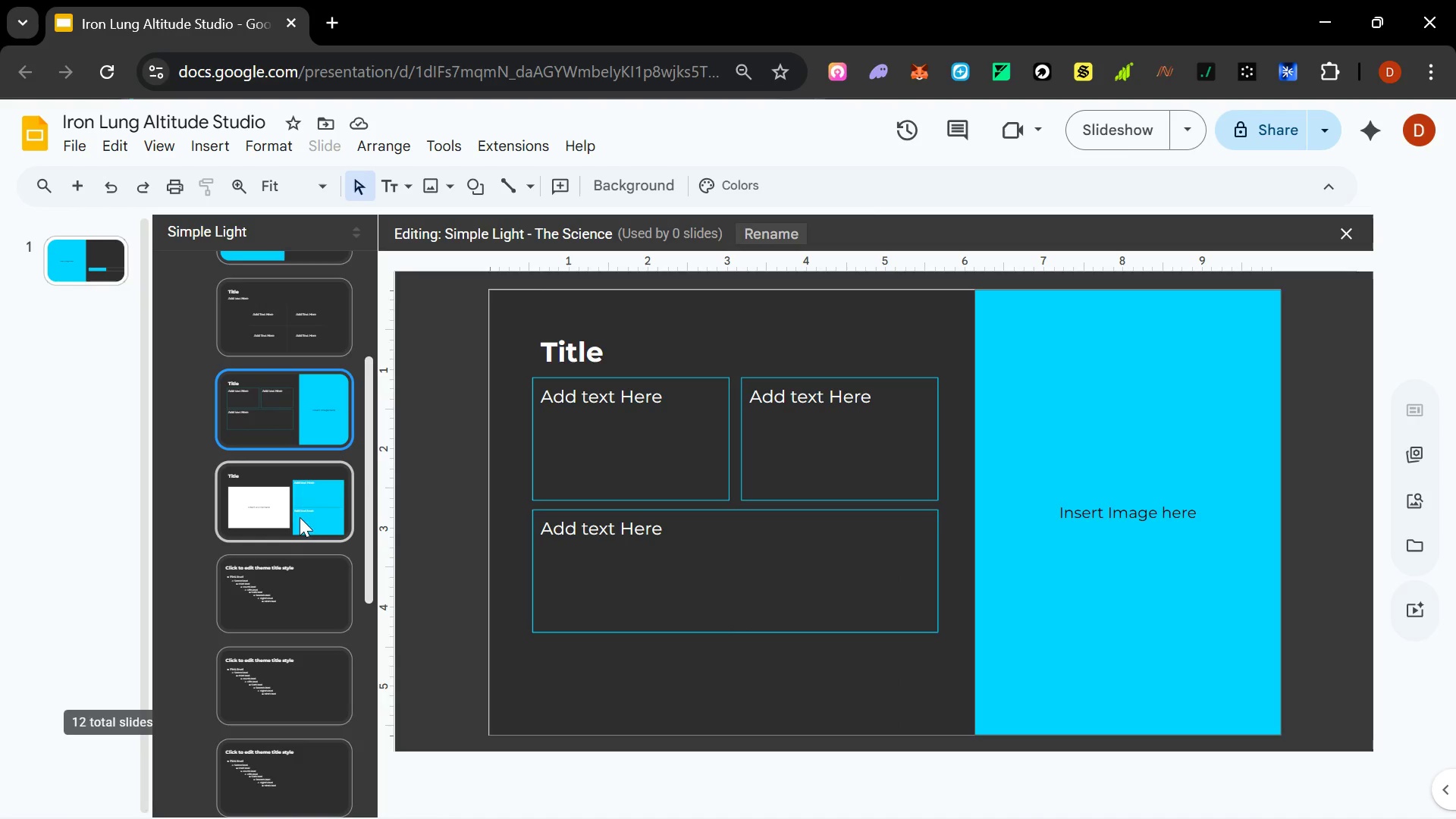 
left_click([297, 500])
 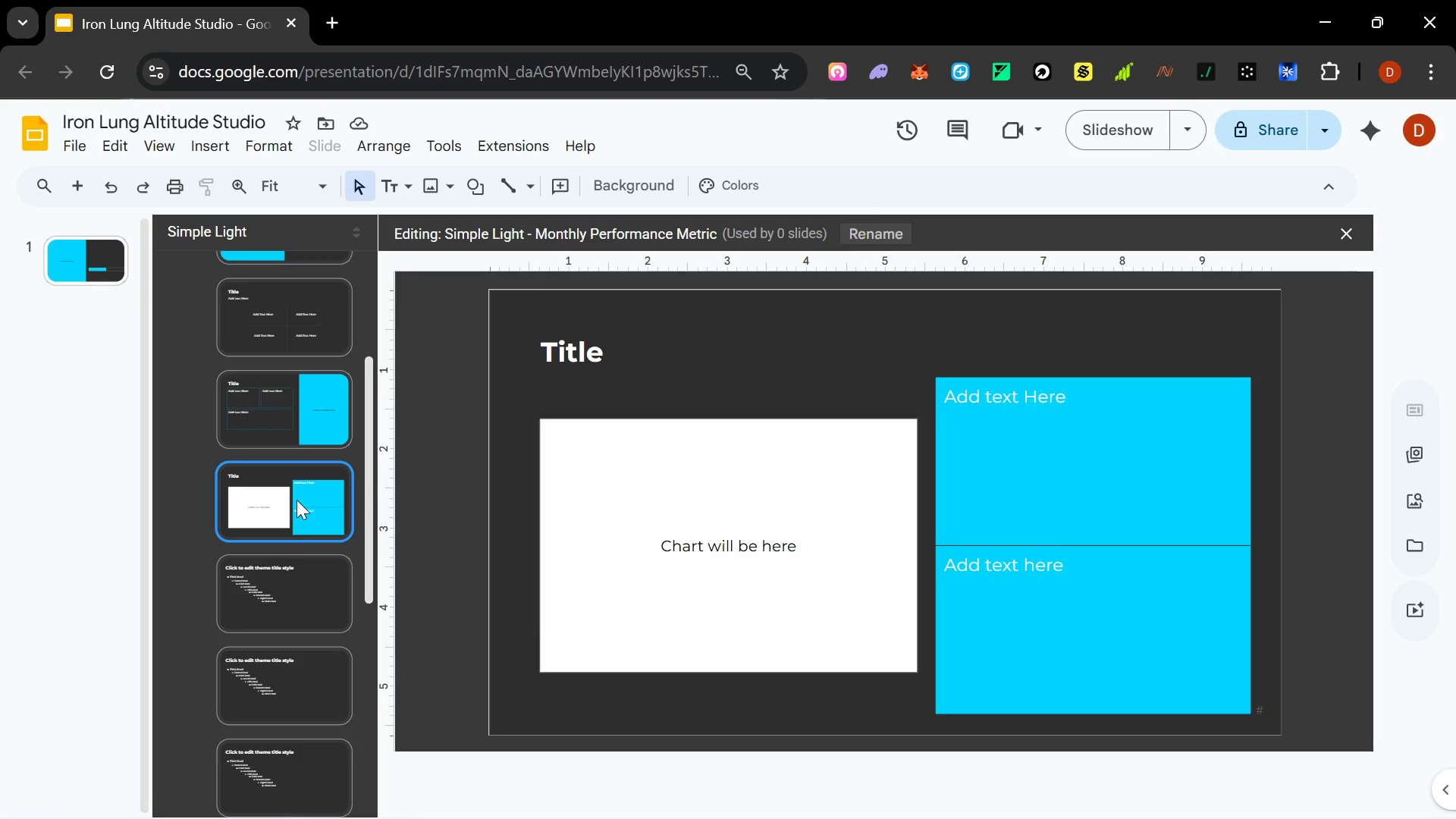 
wait(13.36)
 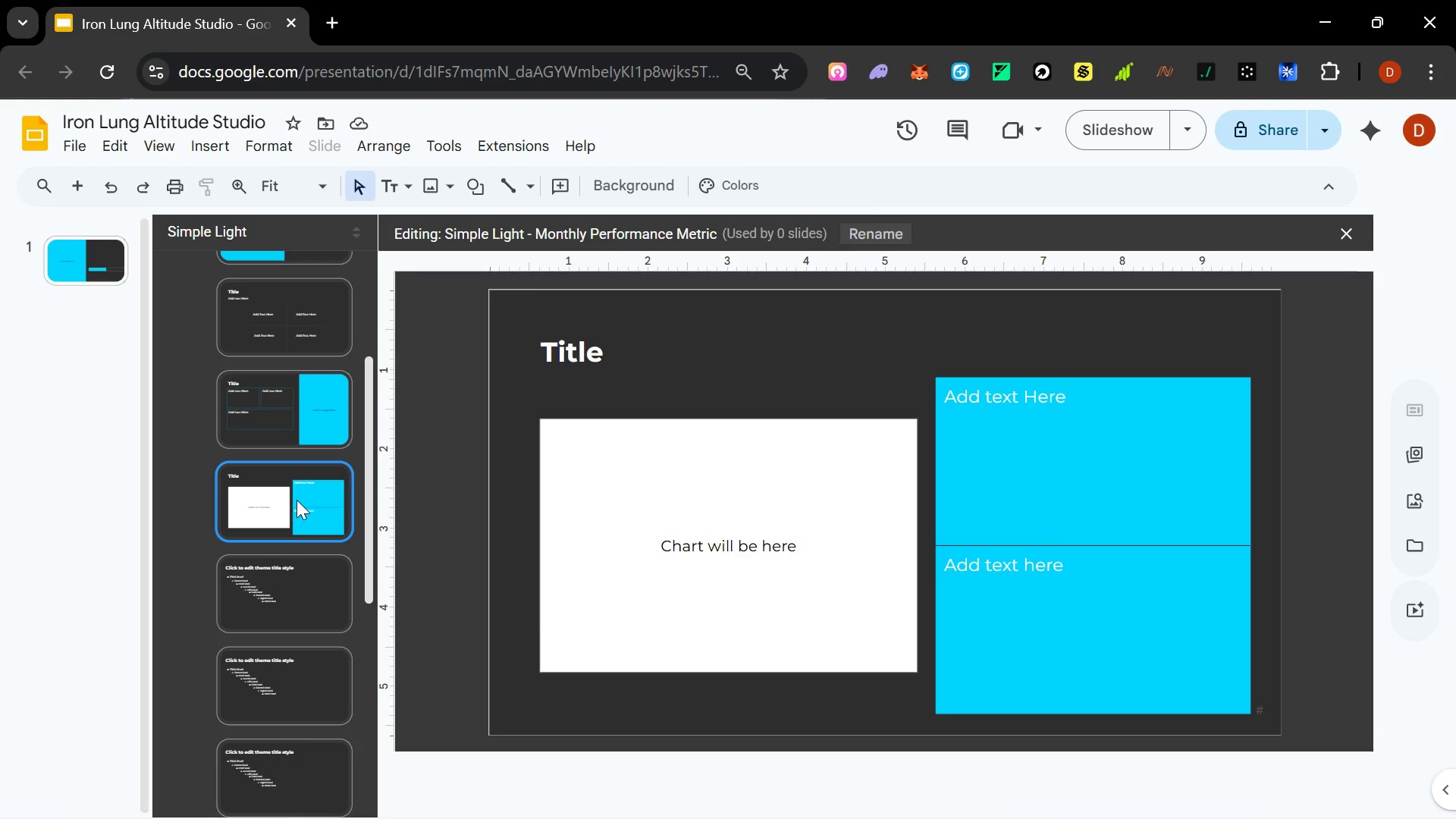 
scroll: coordinate [298, 631], scroll_direction: down, amount: 5.0
 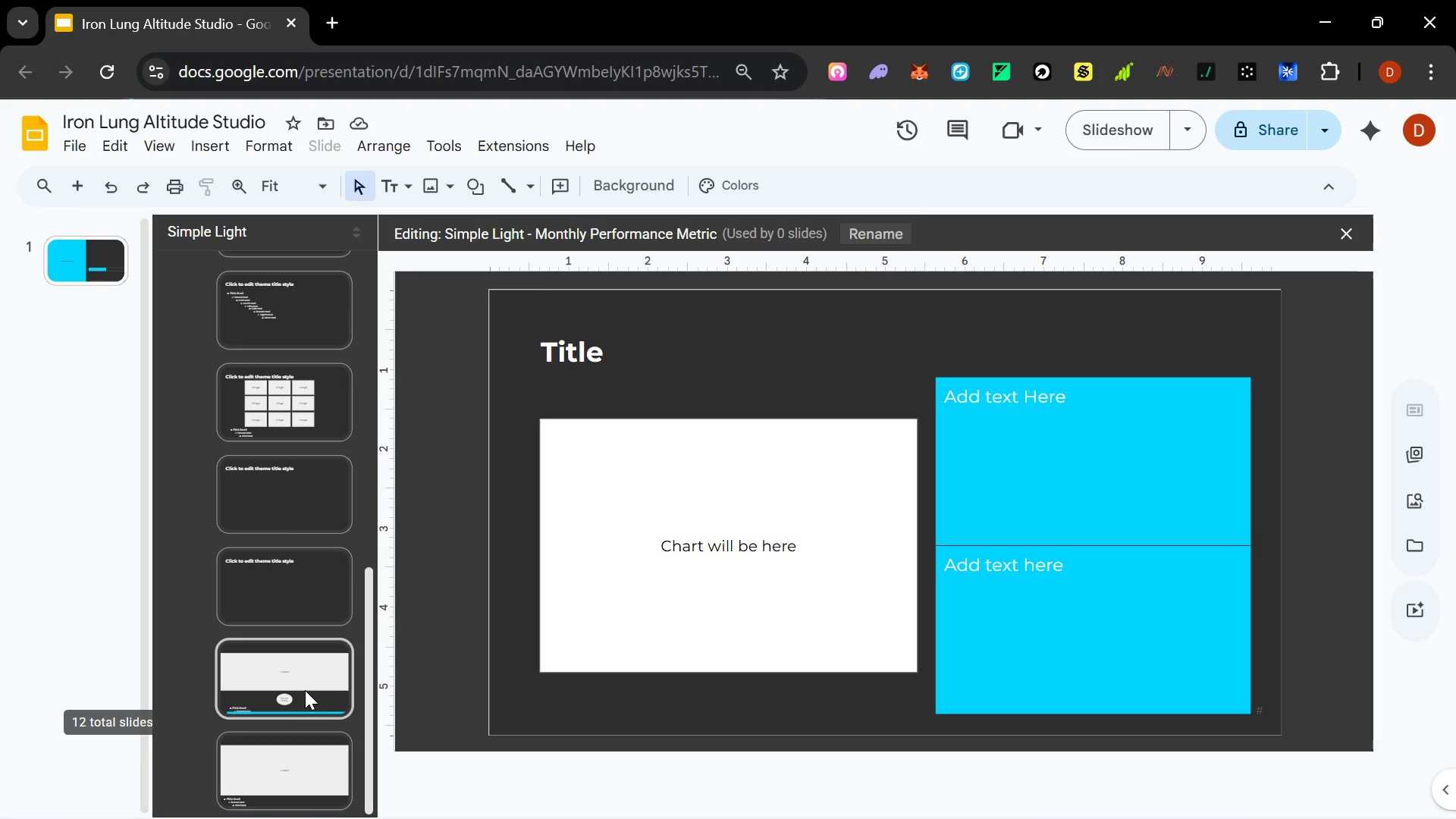 
left_click([305, 684])
 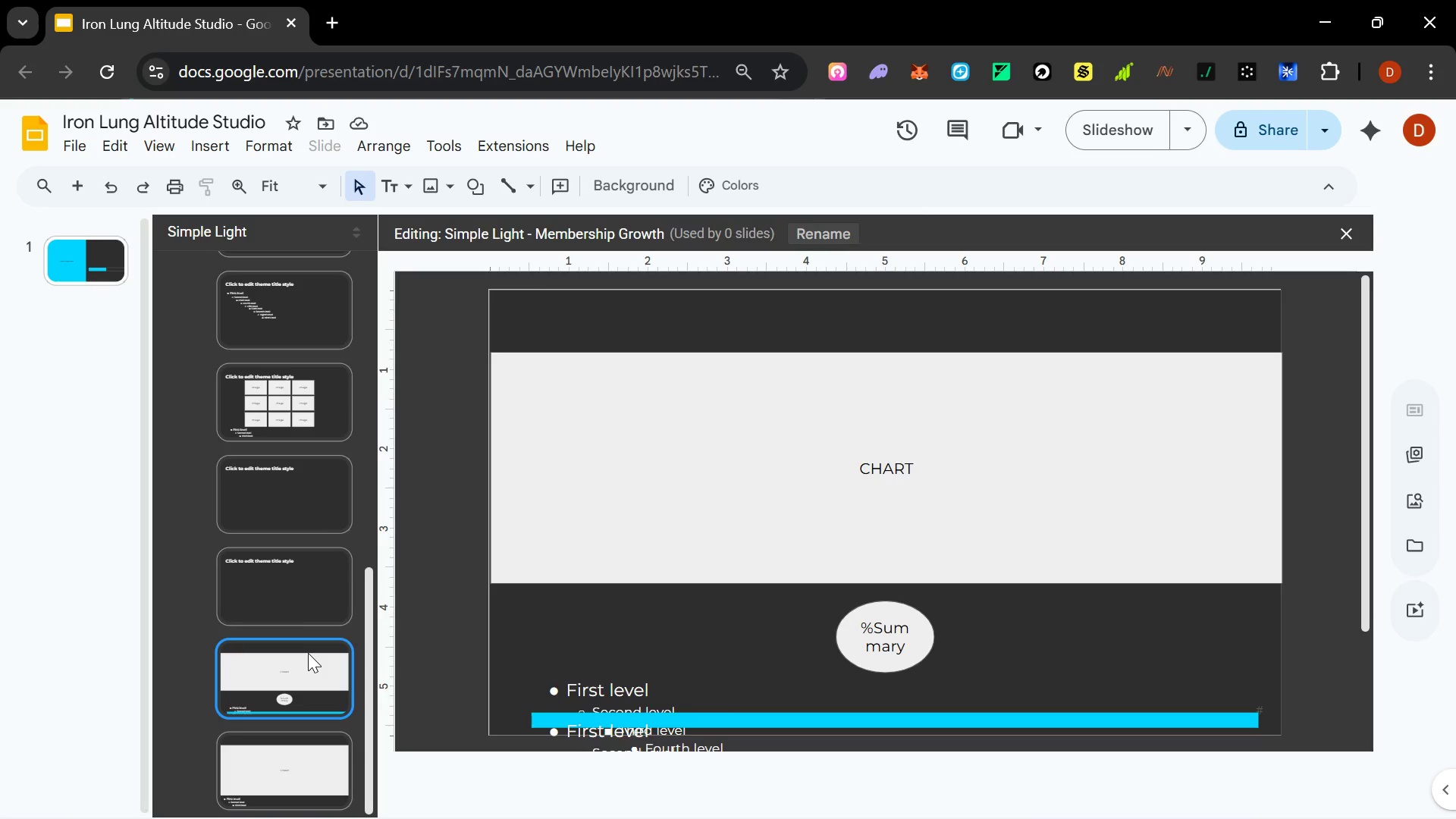 
left_click([310, 740])
 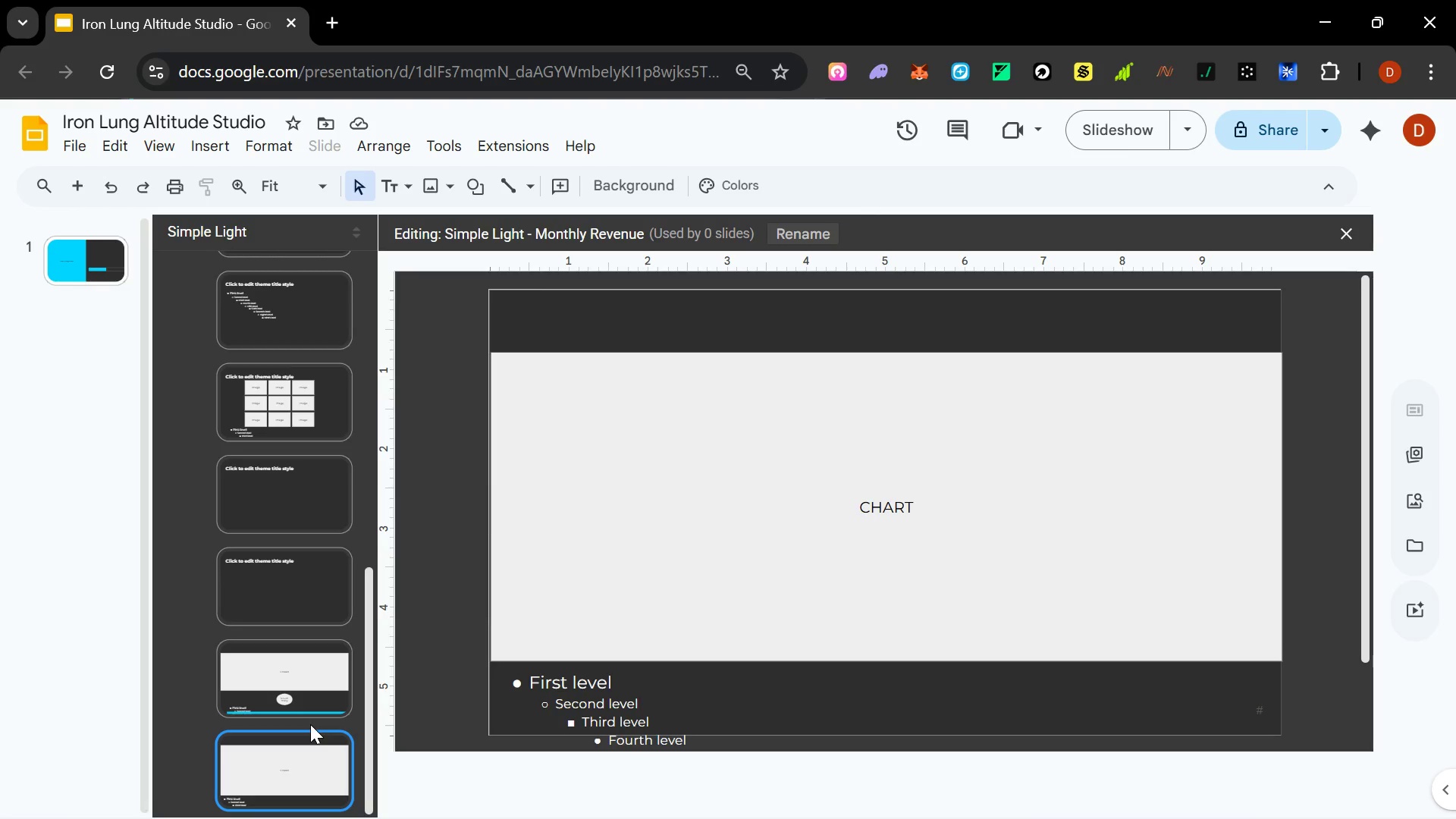 
scroll: coordinate [310, 632], scroll_direction: up, amount: 1.0
 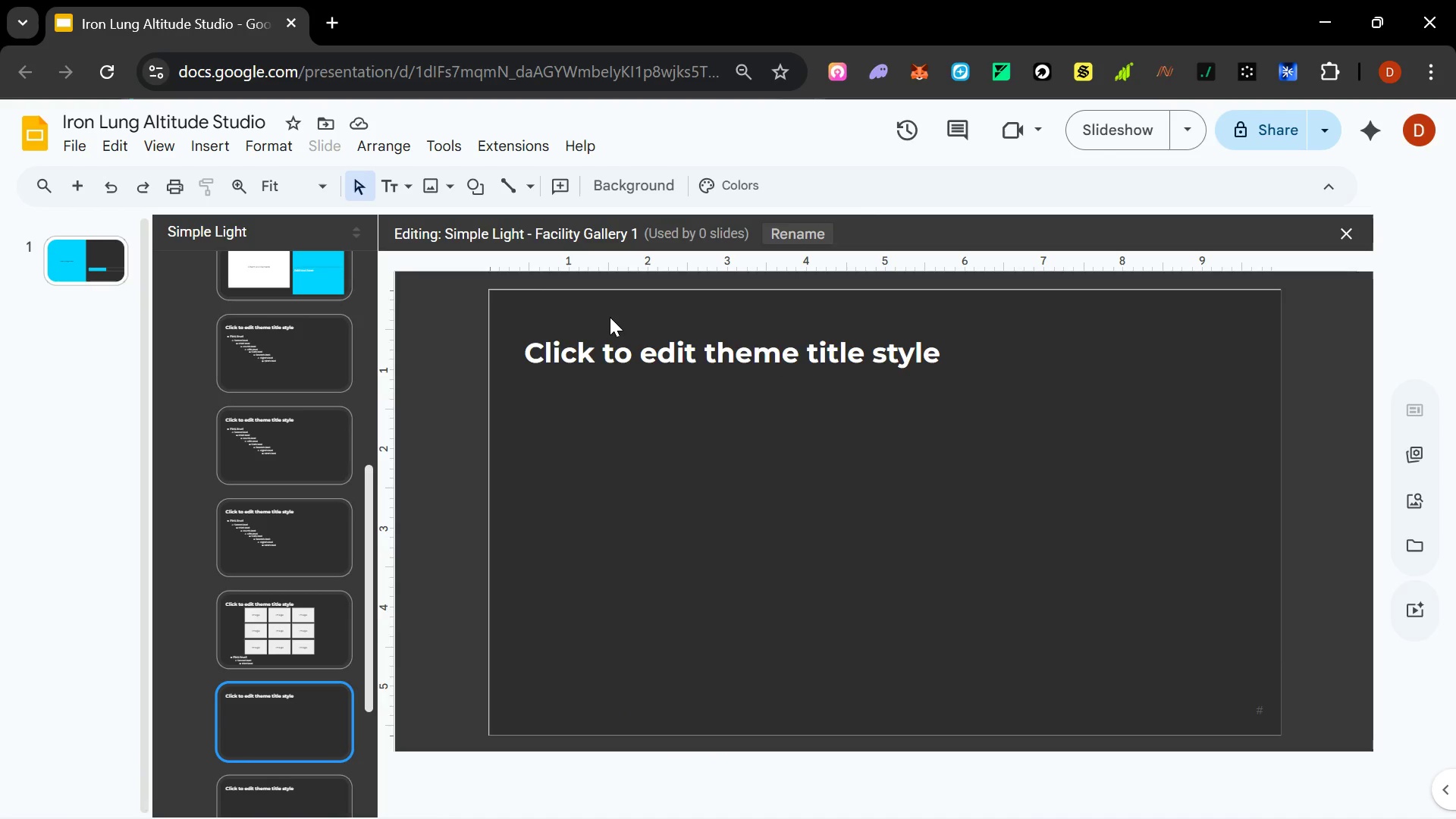 
wait(6.21)
 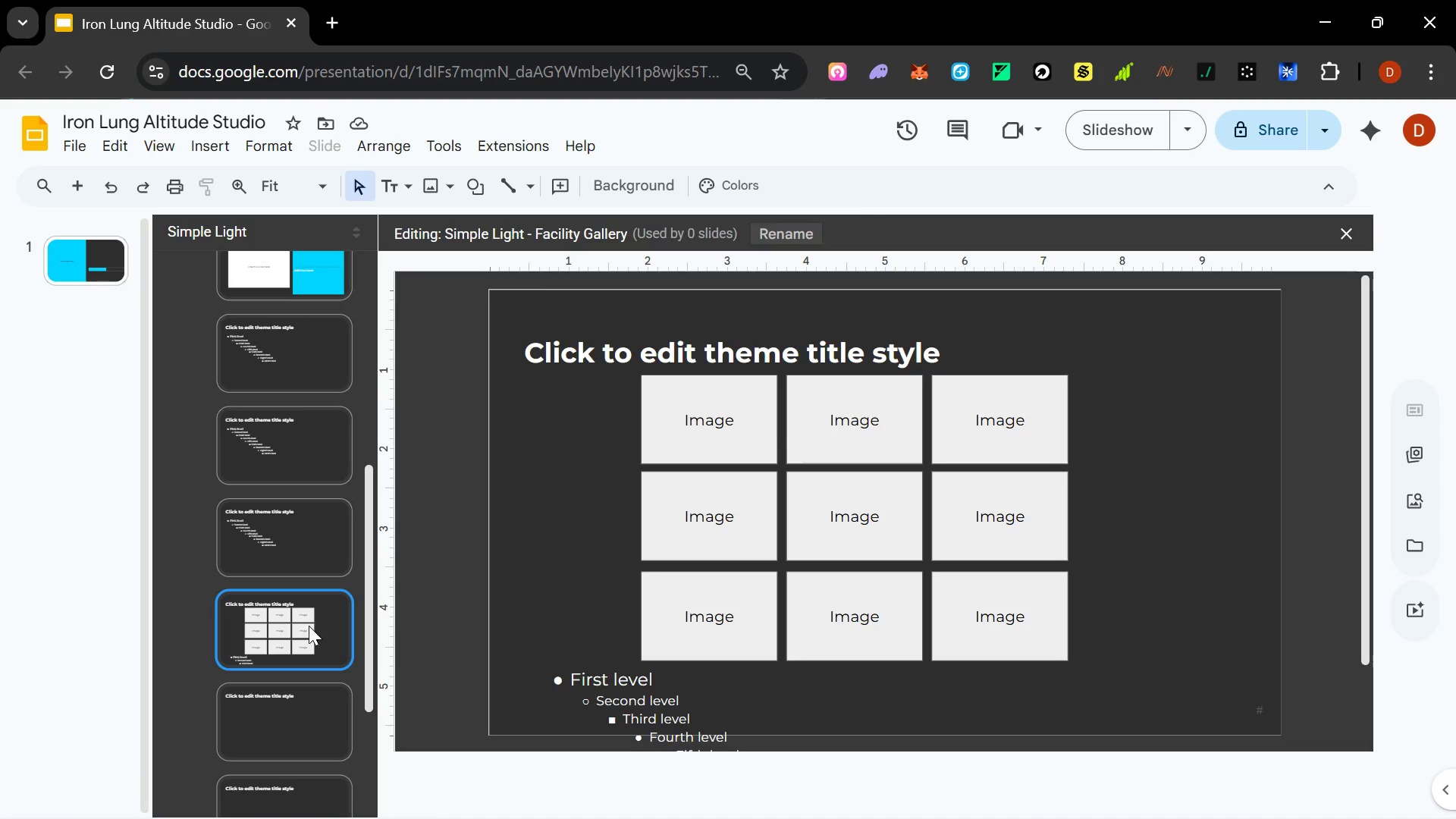 
left_click([778, 224])
 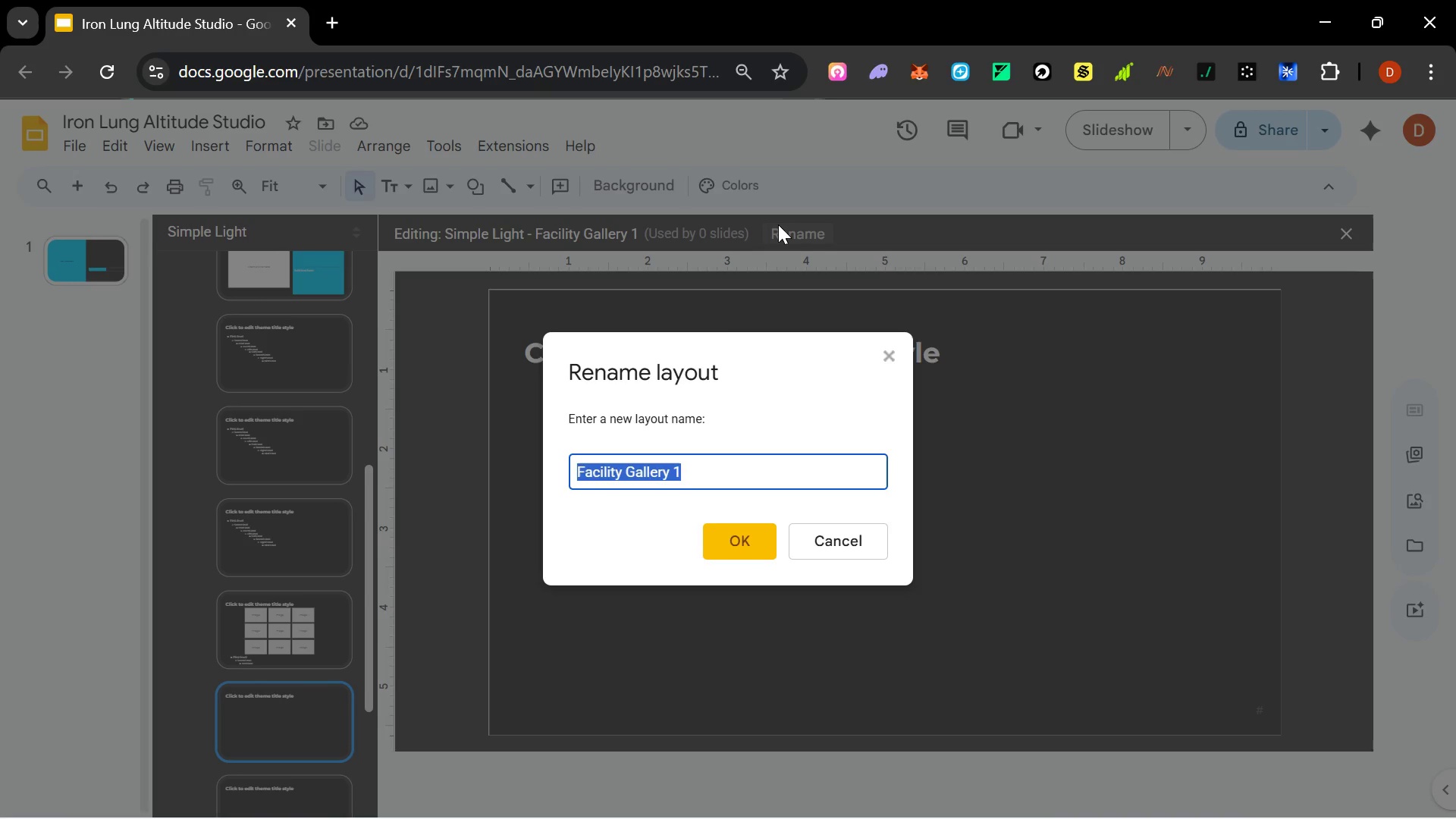 
key(Alt+Tab)